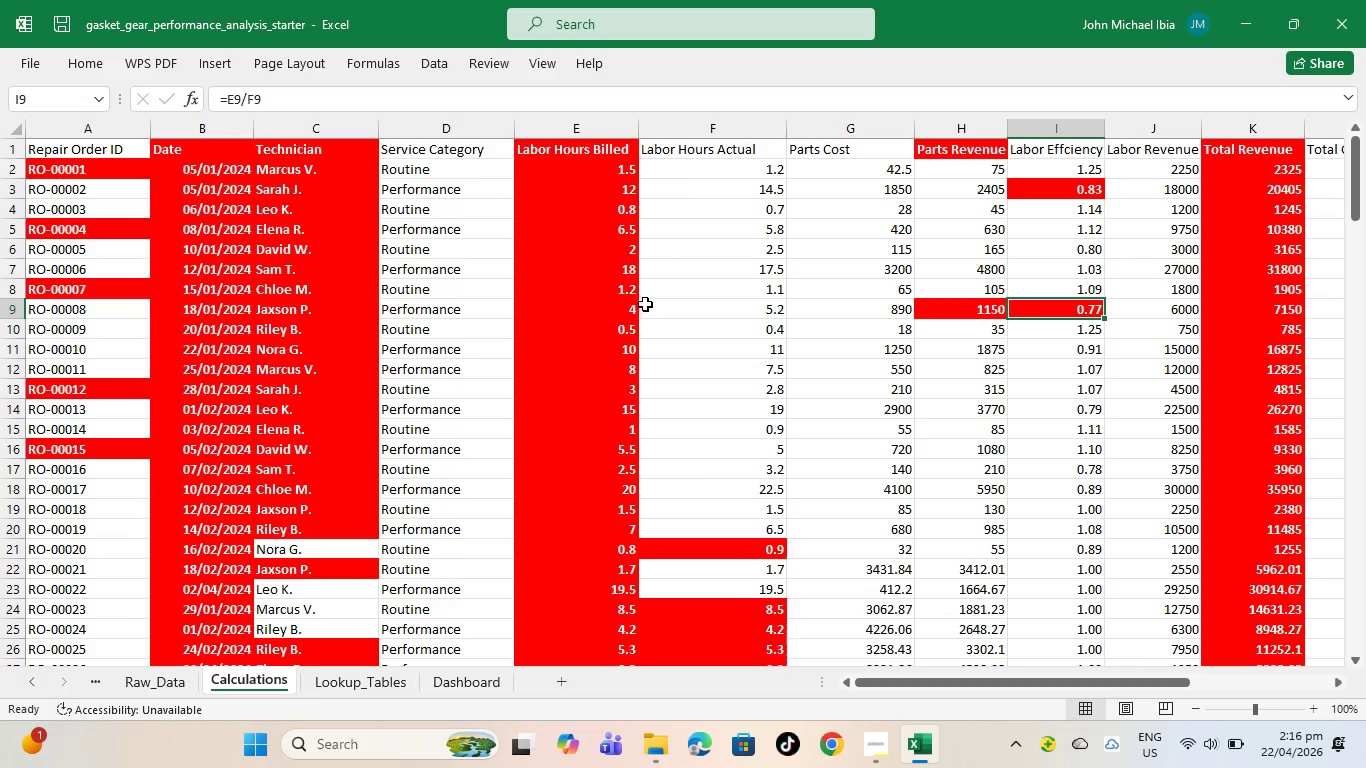 
left_click([629, 306])
 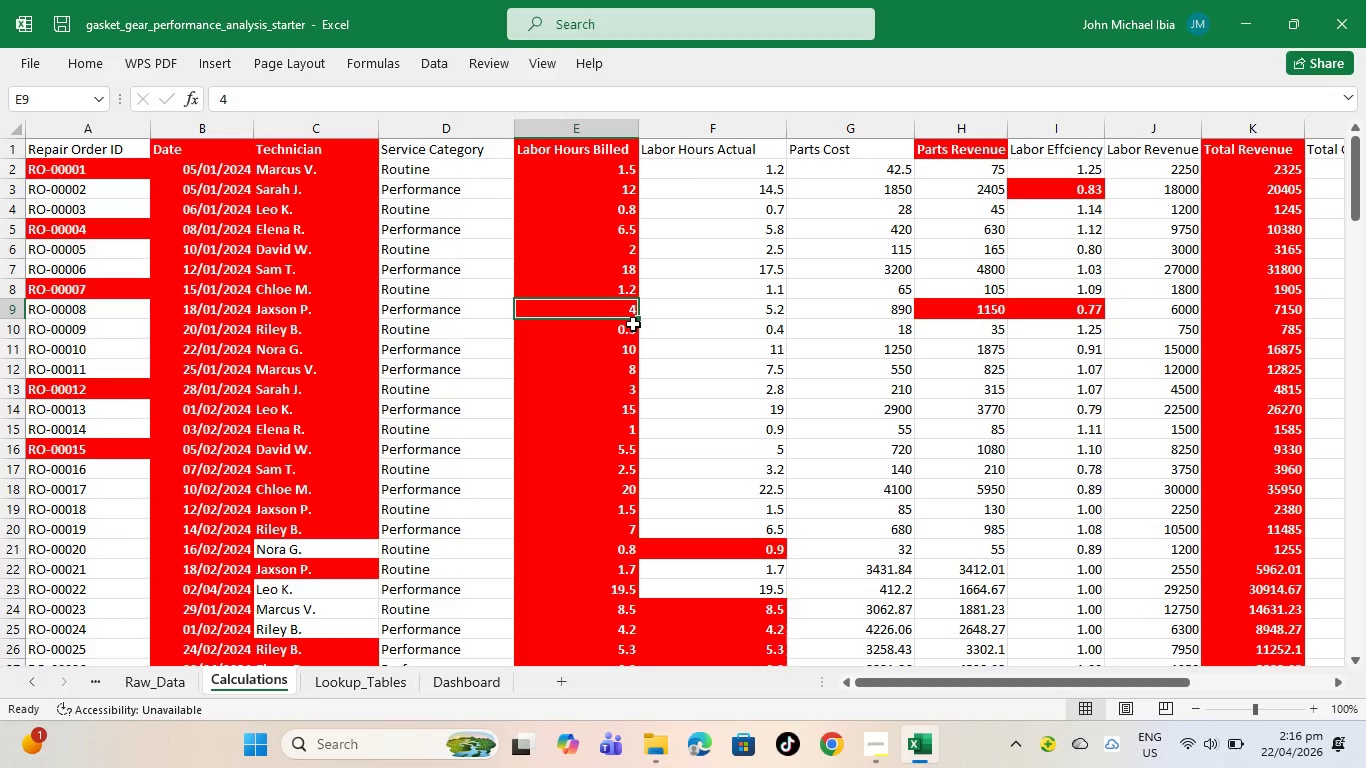 
left_click([624, 334])
 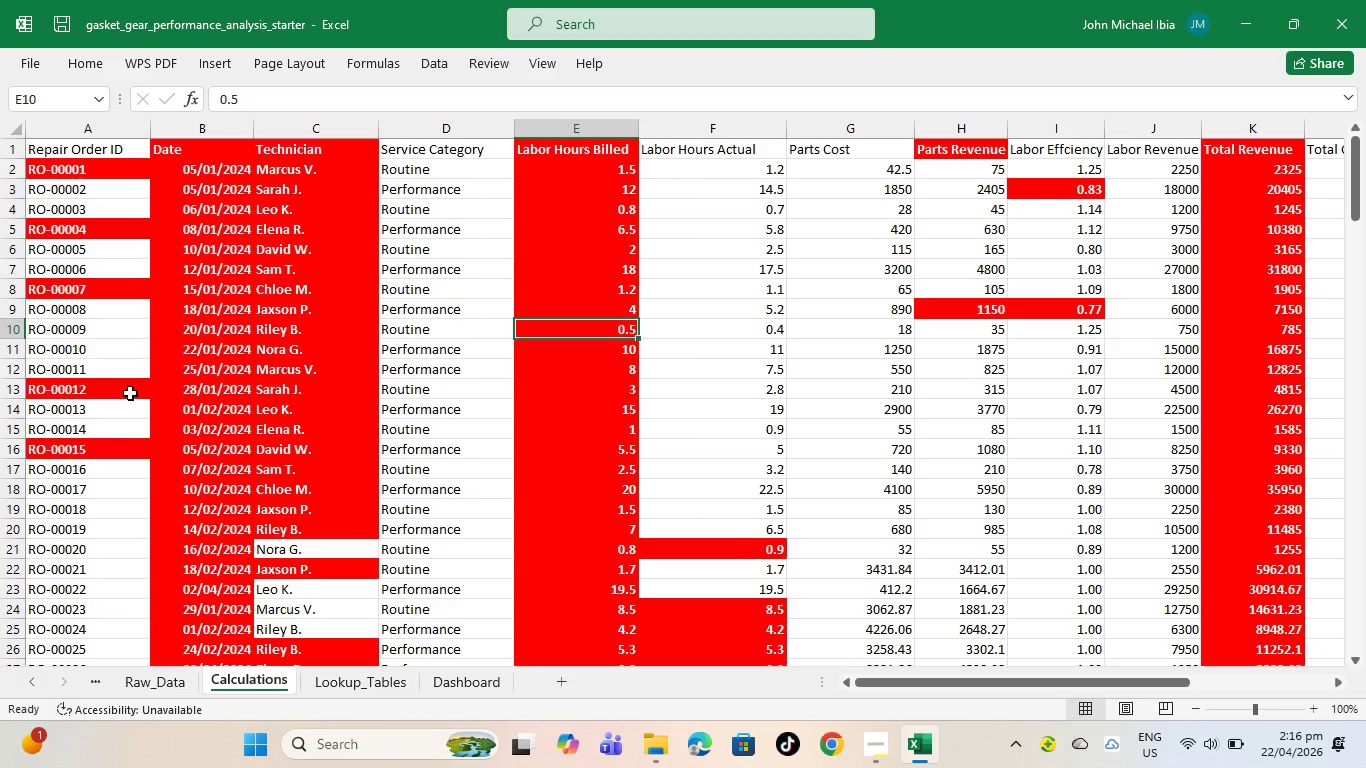 
left_click([174, 383])
 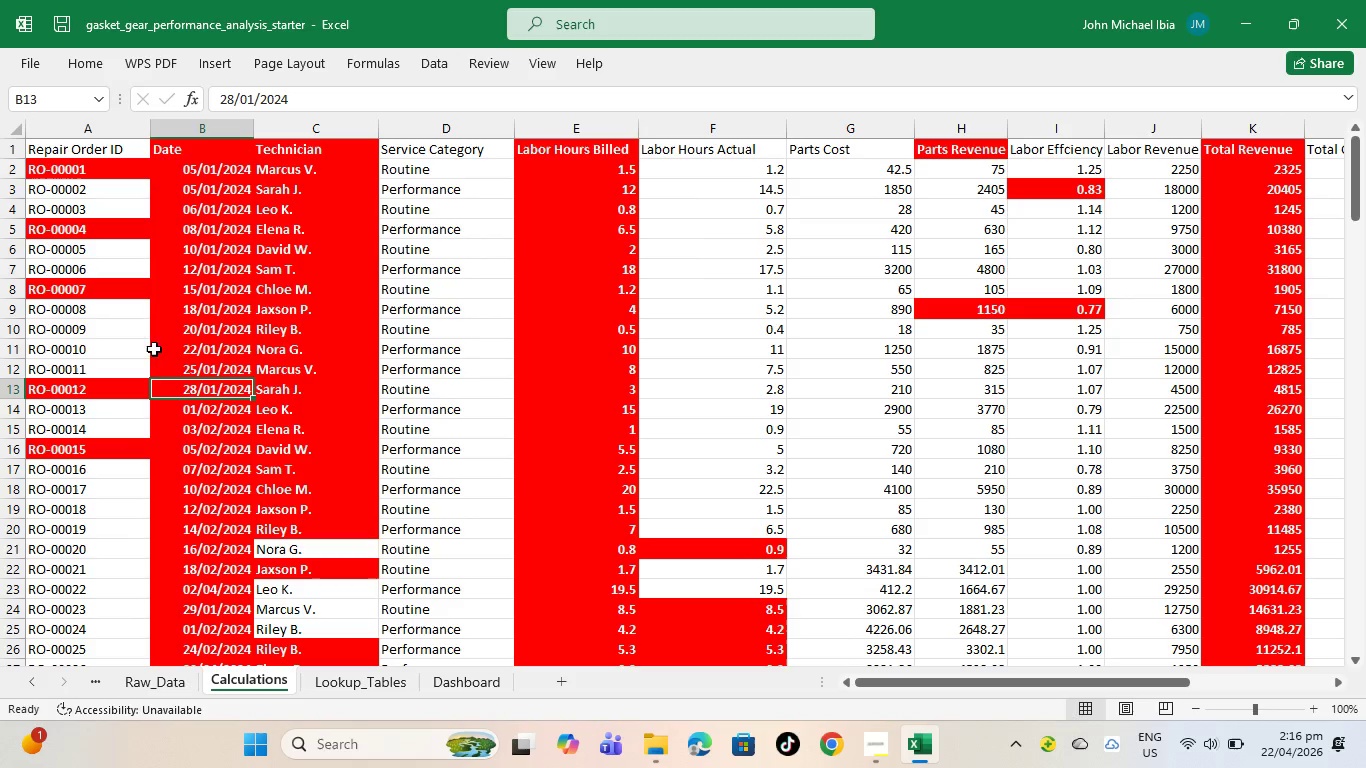 
scroll: coordinate [249, 331], scroll_direction: up, amount: 5.0
 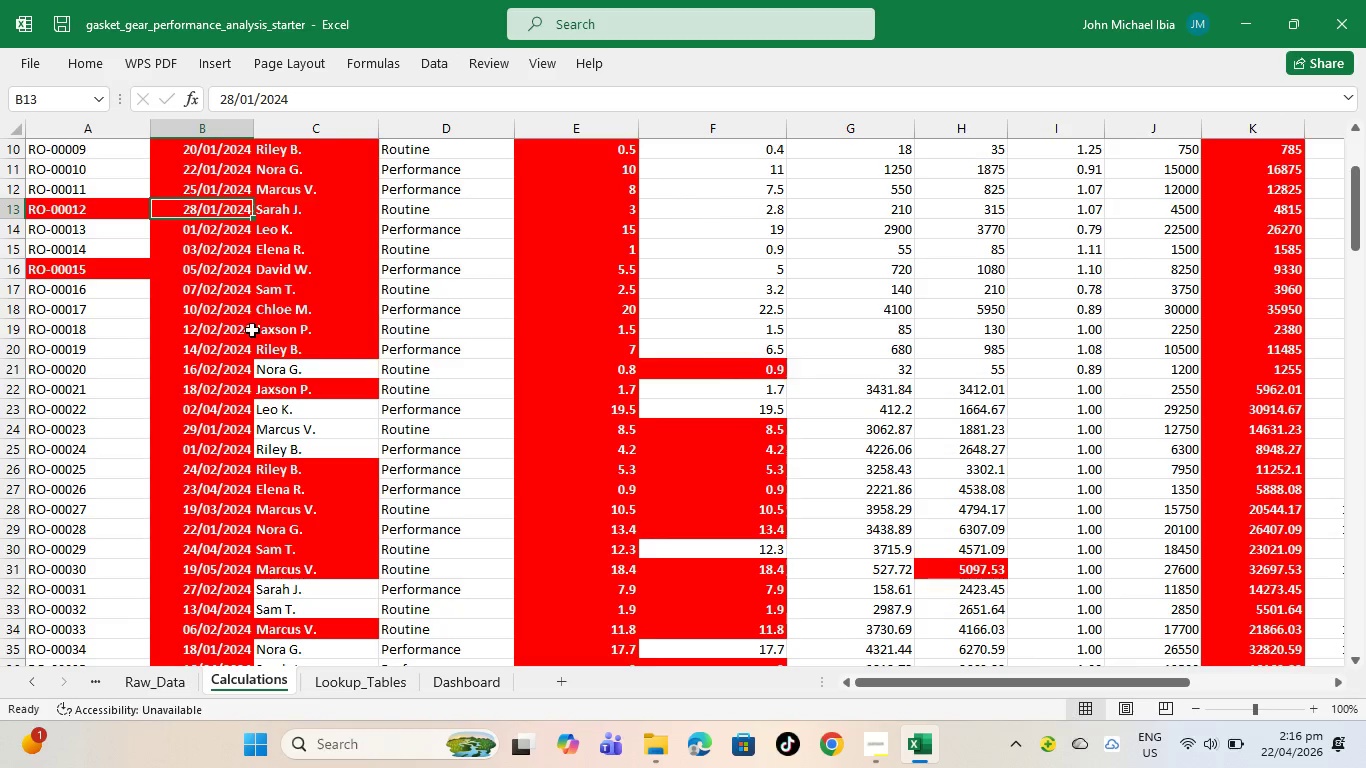 
scroll: coordinate [250, 330], scroll_direction: down, amount: 39.0
 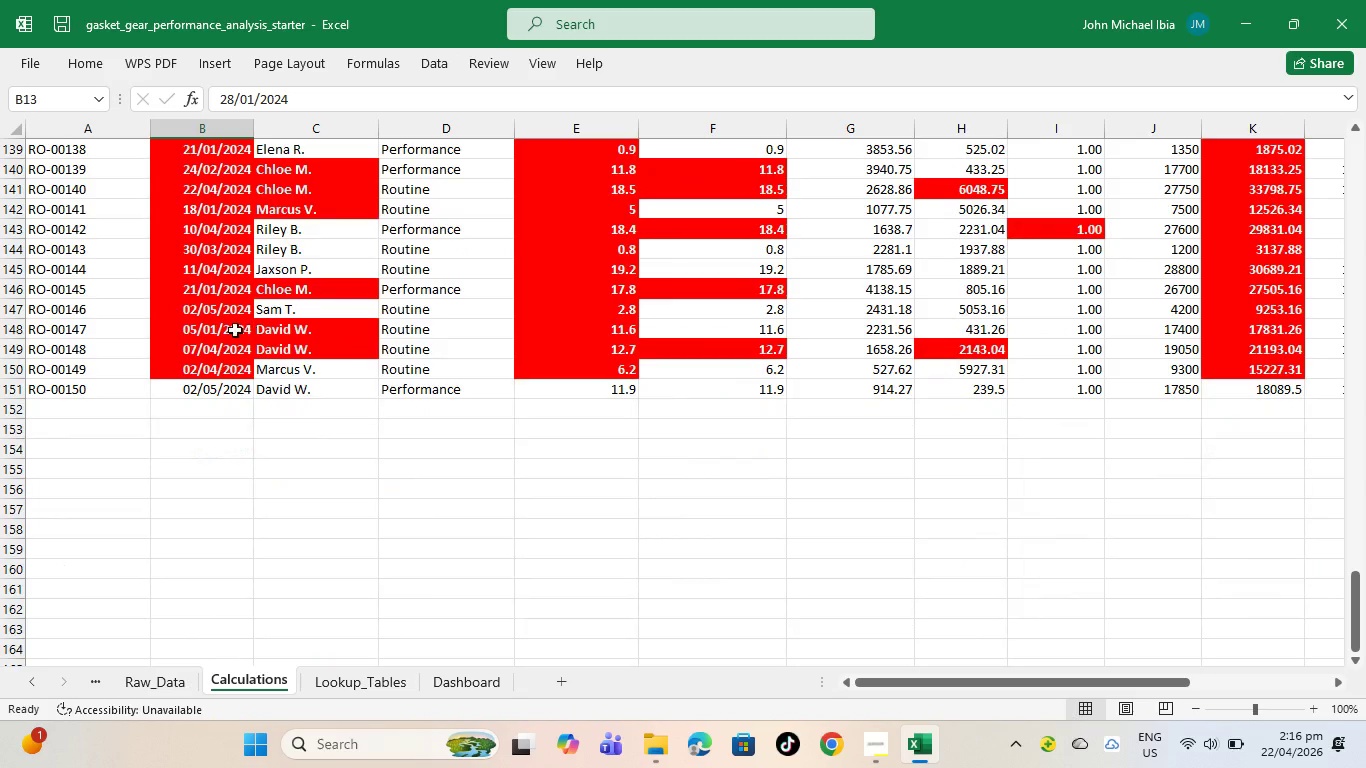 
left_click([224, 330])
 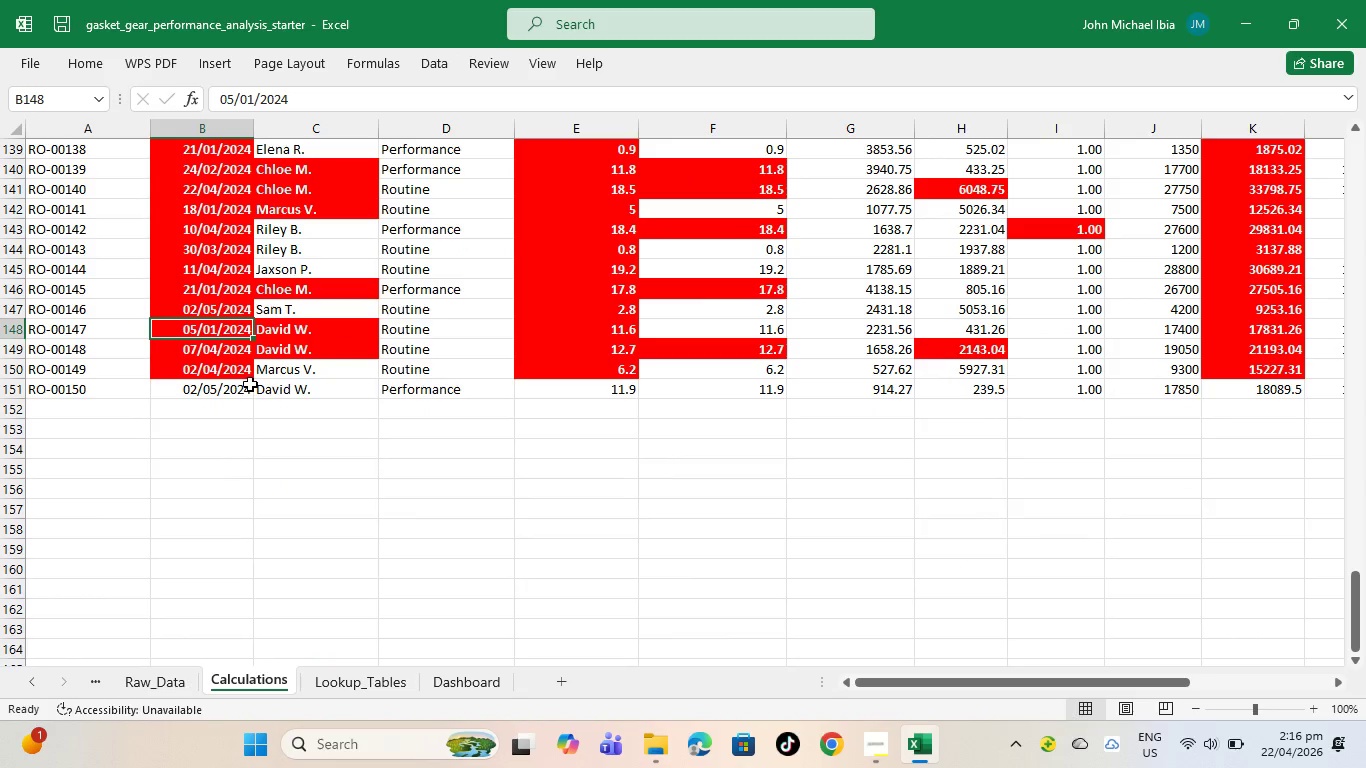 
left_click([293, 372])
 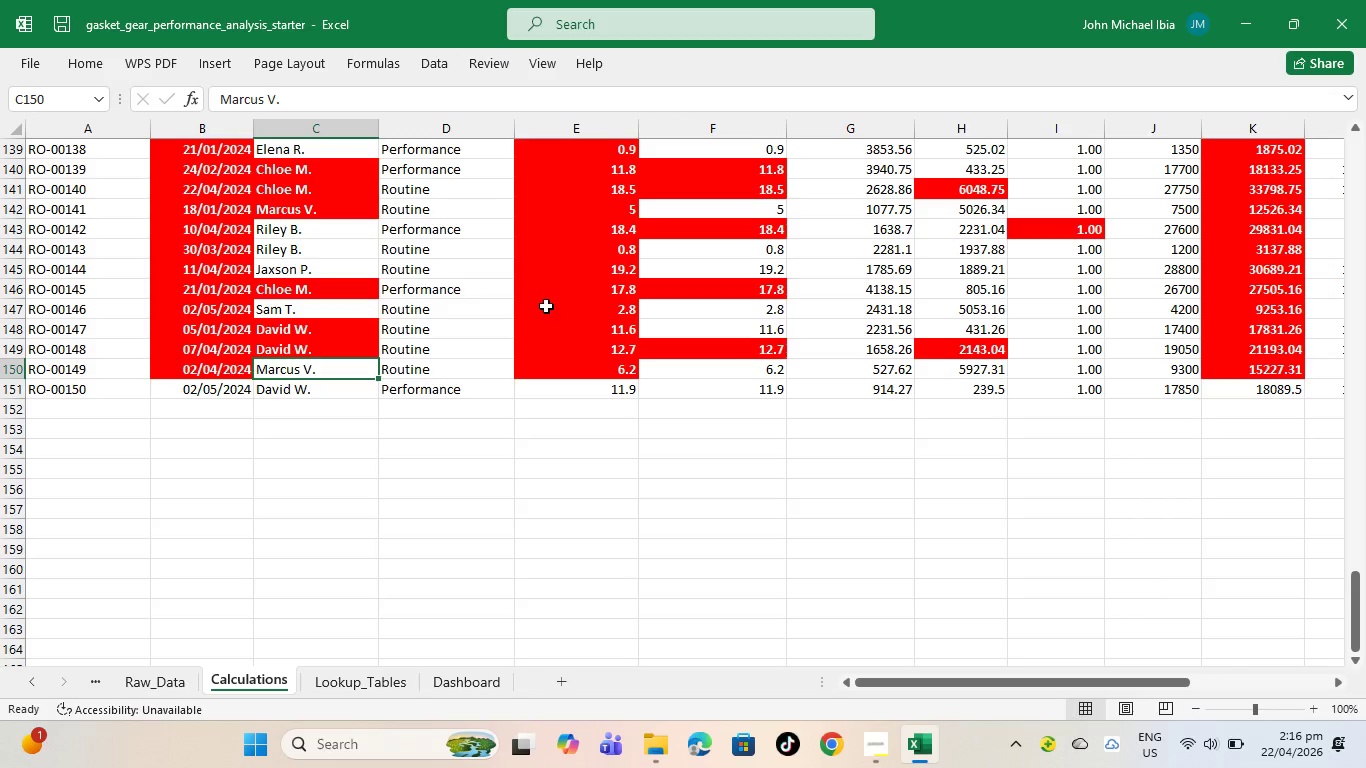 
scroll: coordinate [446, 308], scroll_direction: up, amount: 53.0
 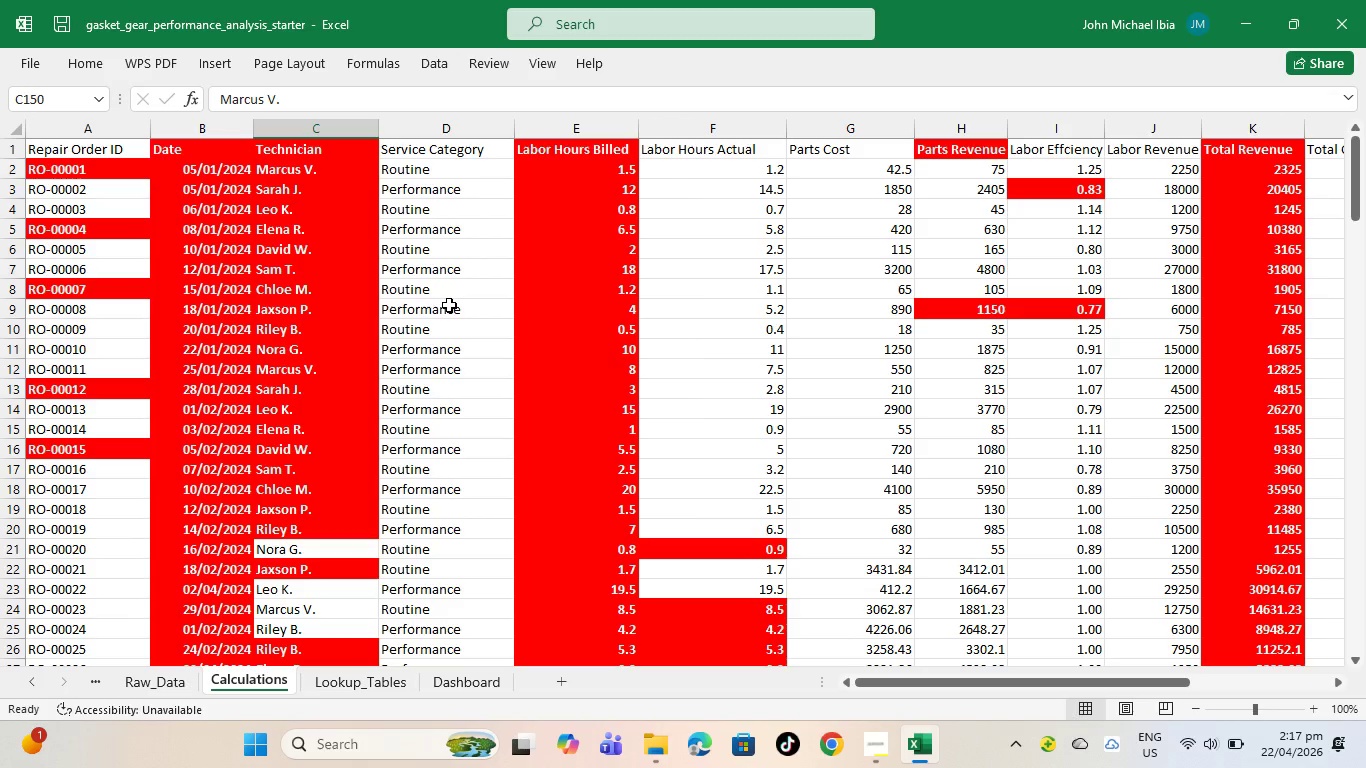 
wait(39.86)
 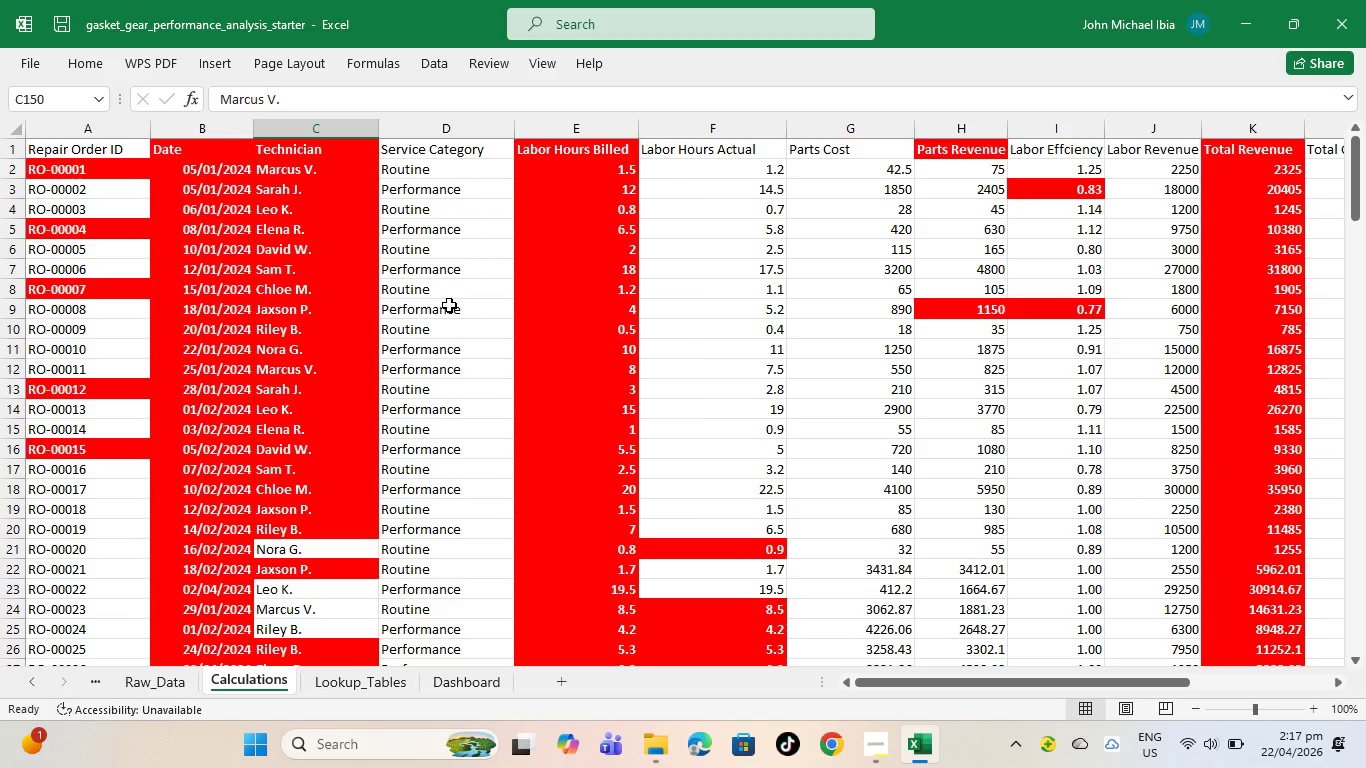 
scroll: coordinate [847, 610], scroll_direction: up, amount: 3.0
 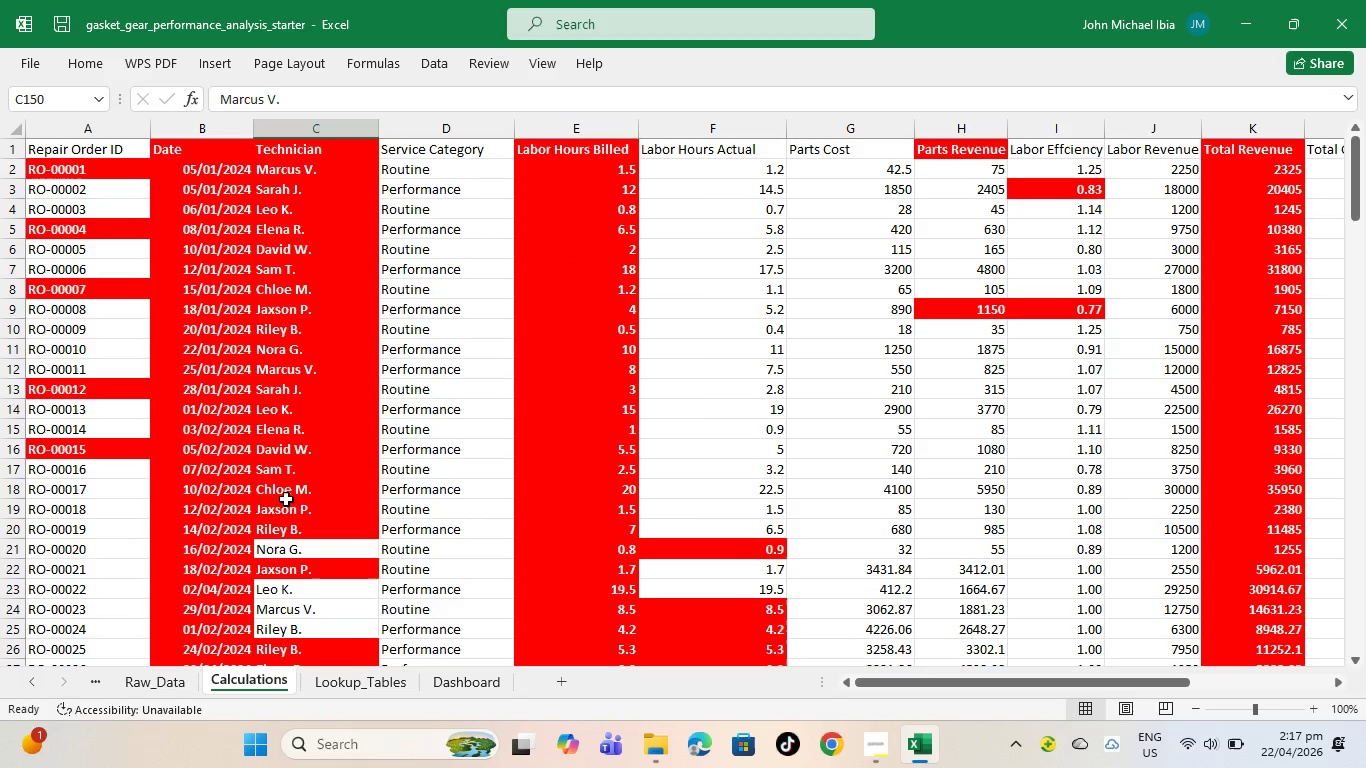 
scroll: coordinate [354, 411], scroll_direction: down, amount: 10.0
 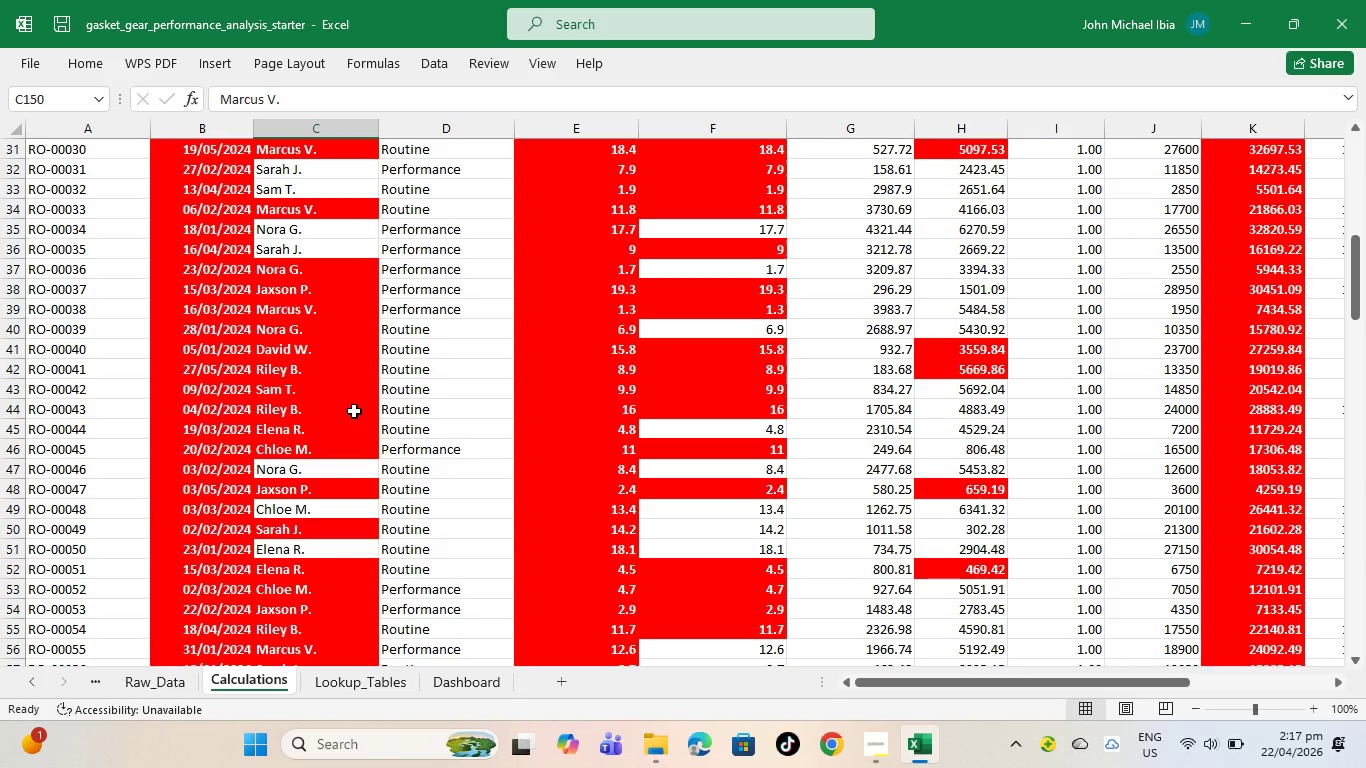 
scroll: coordinate [354, 411], scroll_direction: up, amount: 1.0
 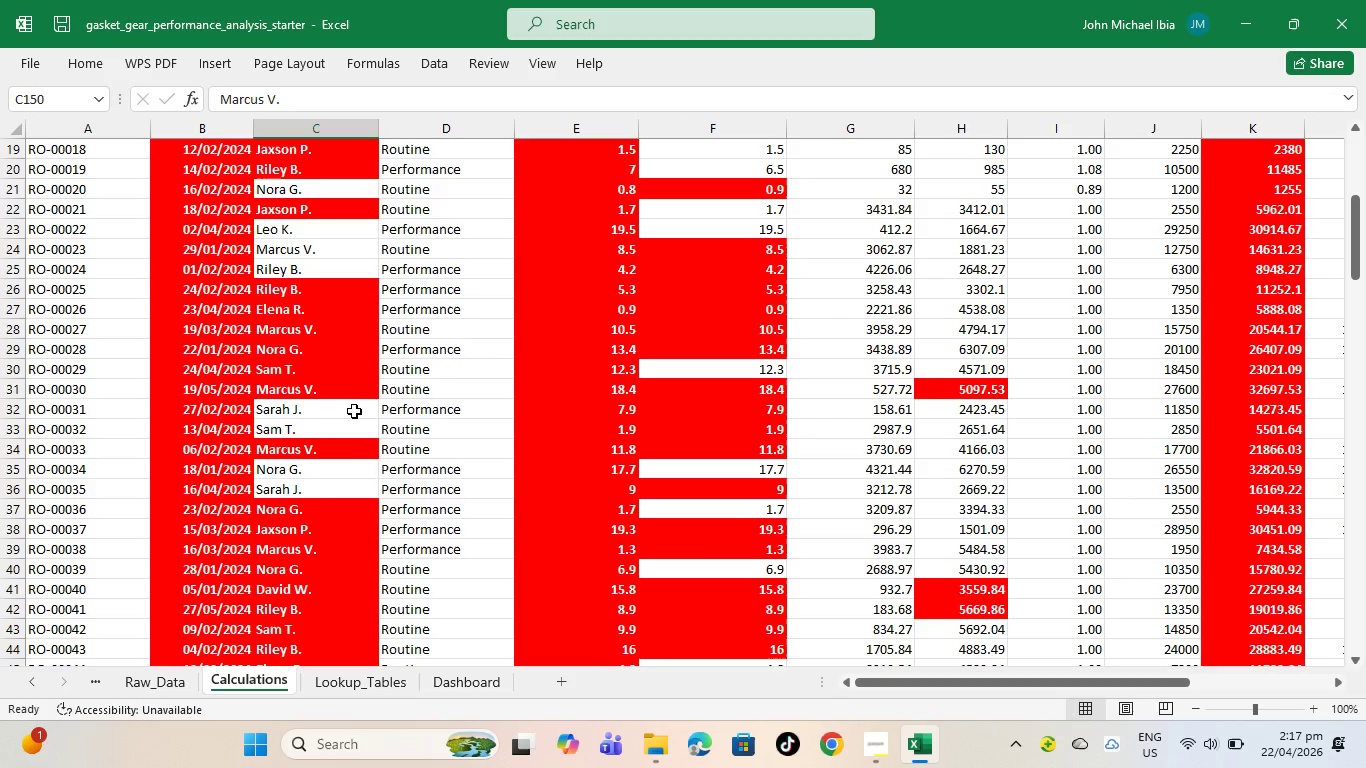 
scroll: coordinate [354, 411], scroll_direction: down, amount: 3.0
 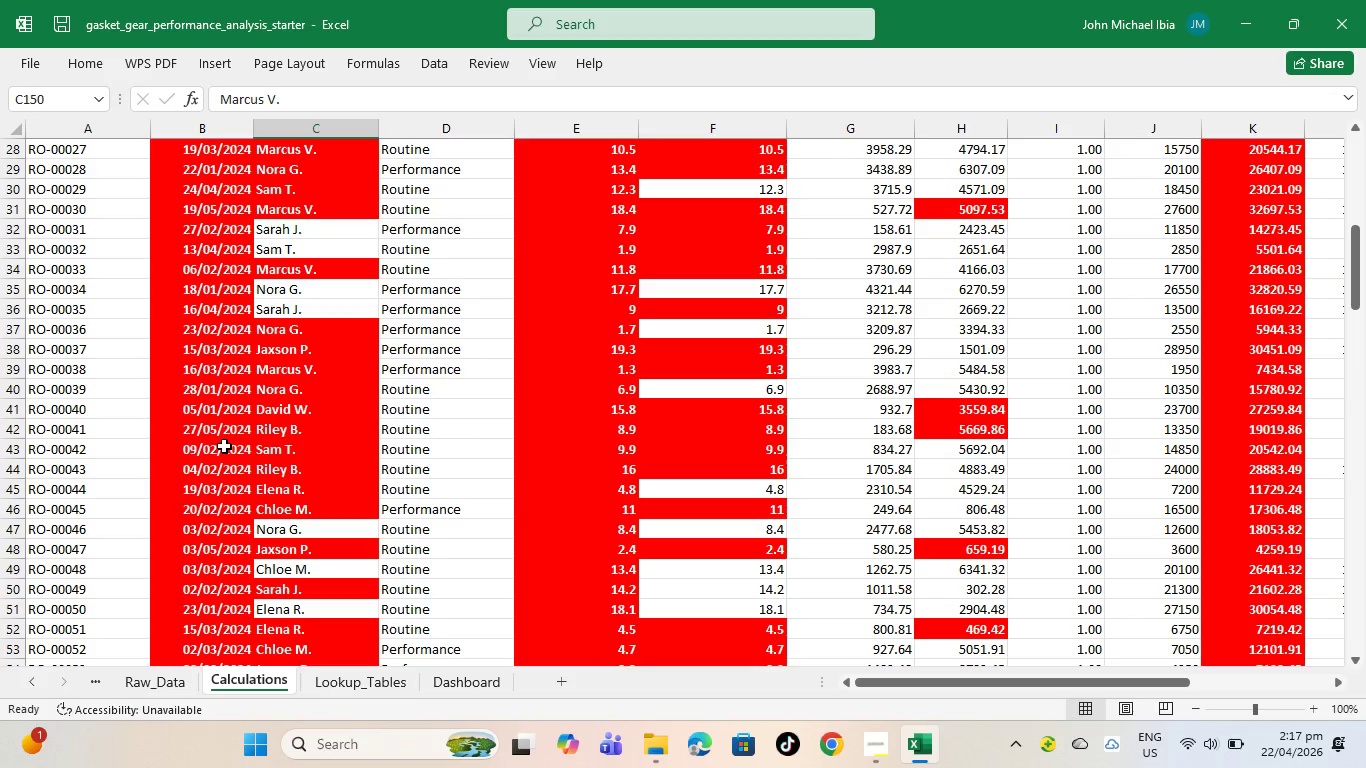 
wait(29.87)
 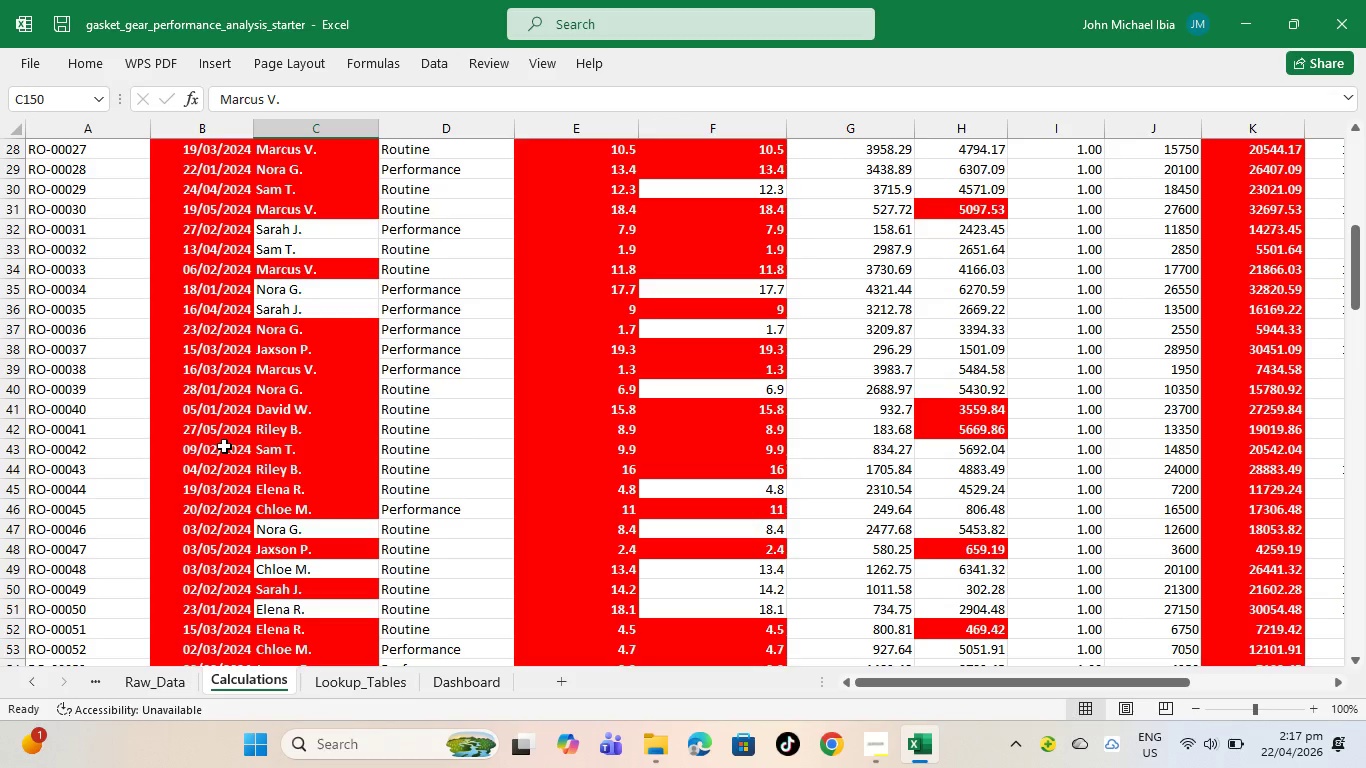 
scroll: coordinate [94, 223], scroll_direction: up, amount: 22.0
 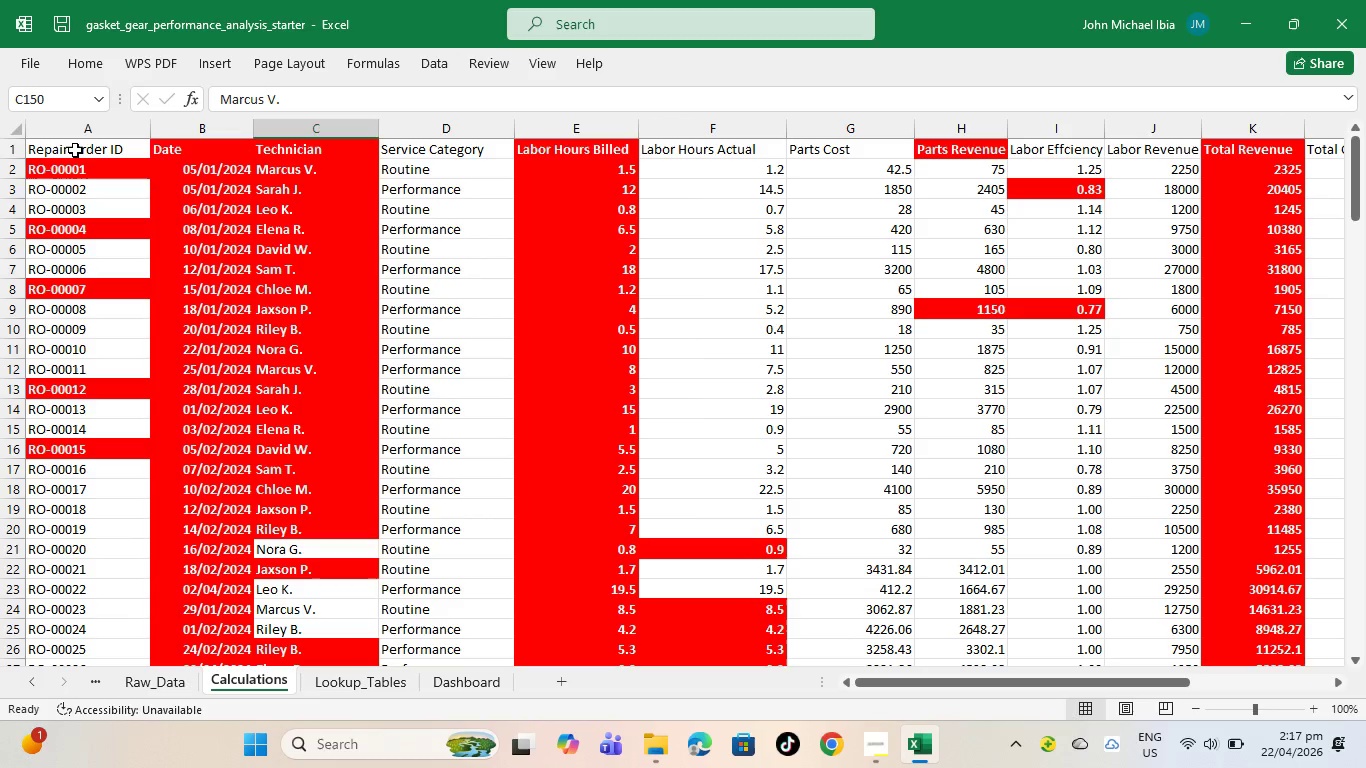 
left_click_drag(start_coordinate=[75, 150], to_coordinate=[1246, 541])
 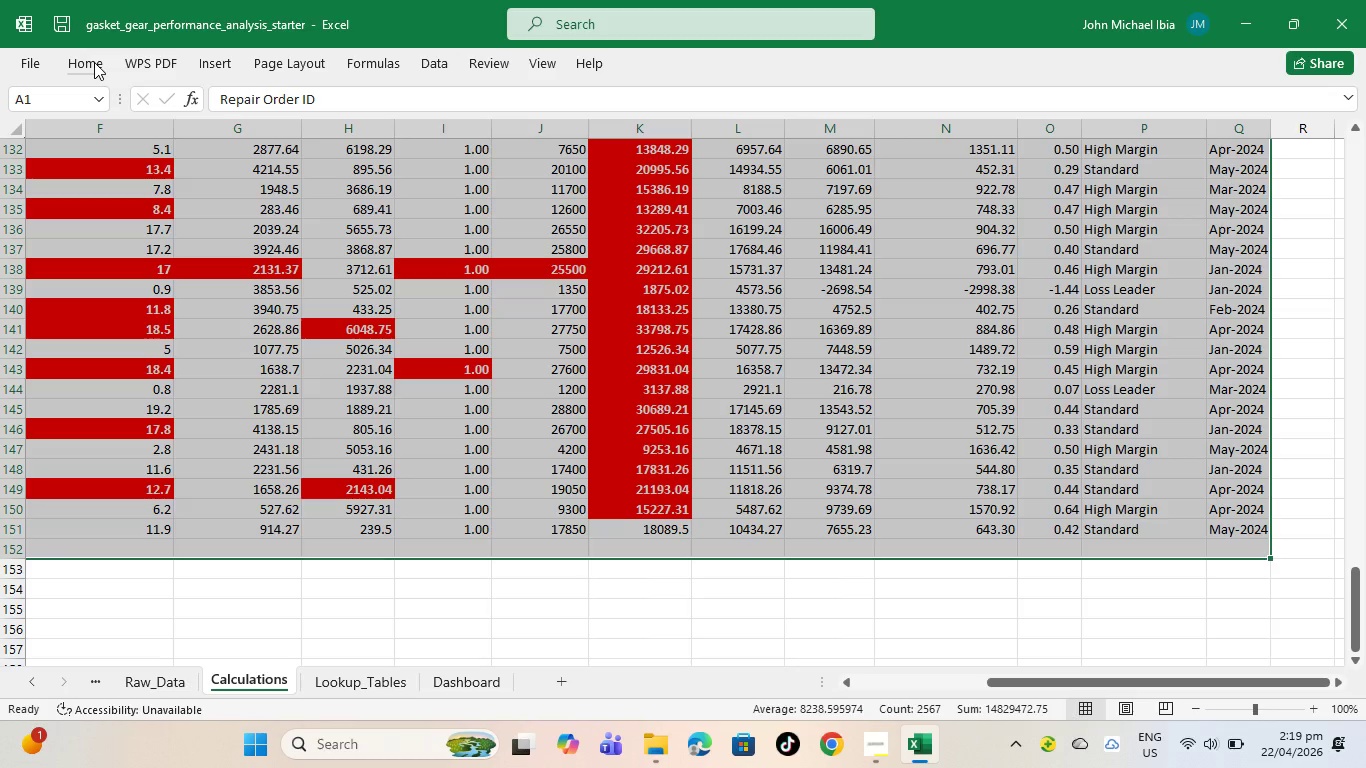 
wait(60.19)
 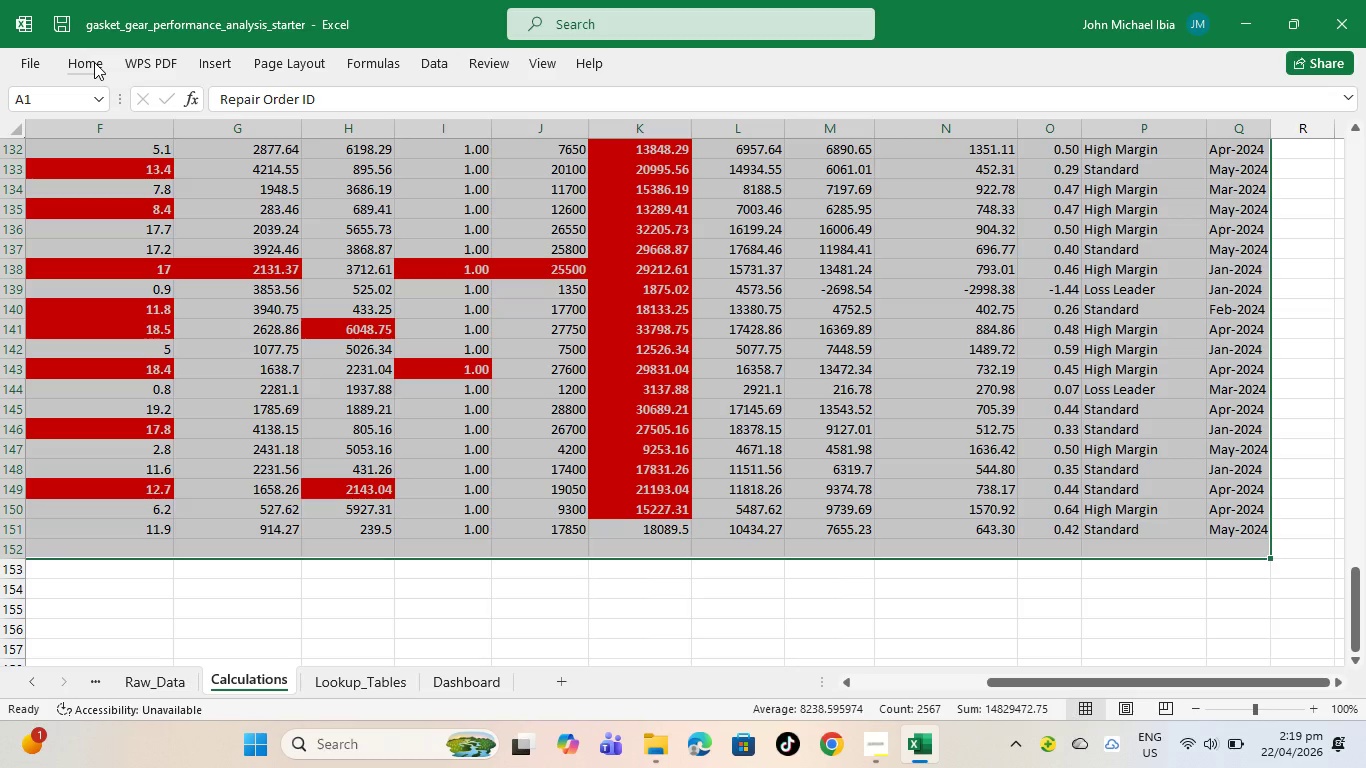 
right_click([228, 538])
 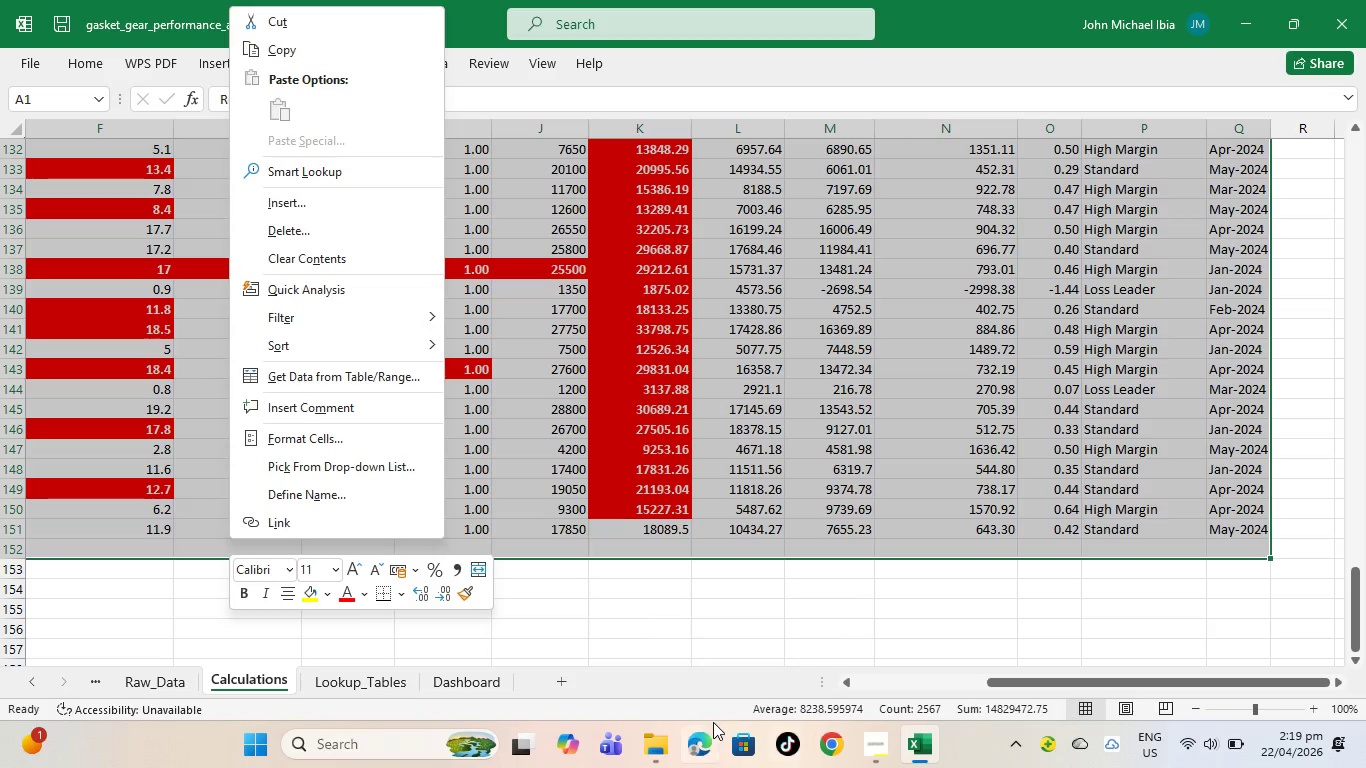 
left_click([695, 646])
 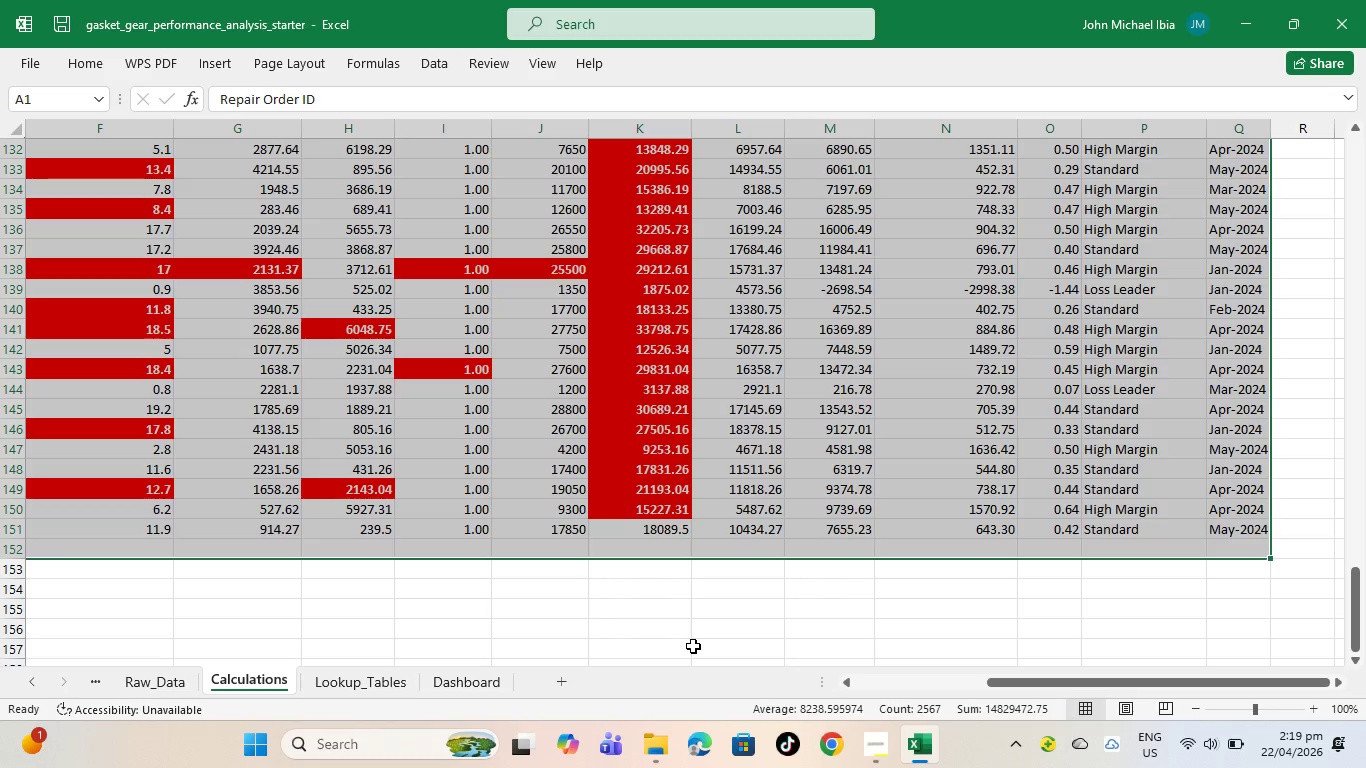 
wait(36.84)
 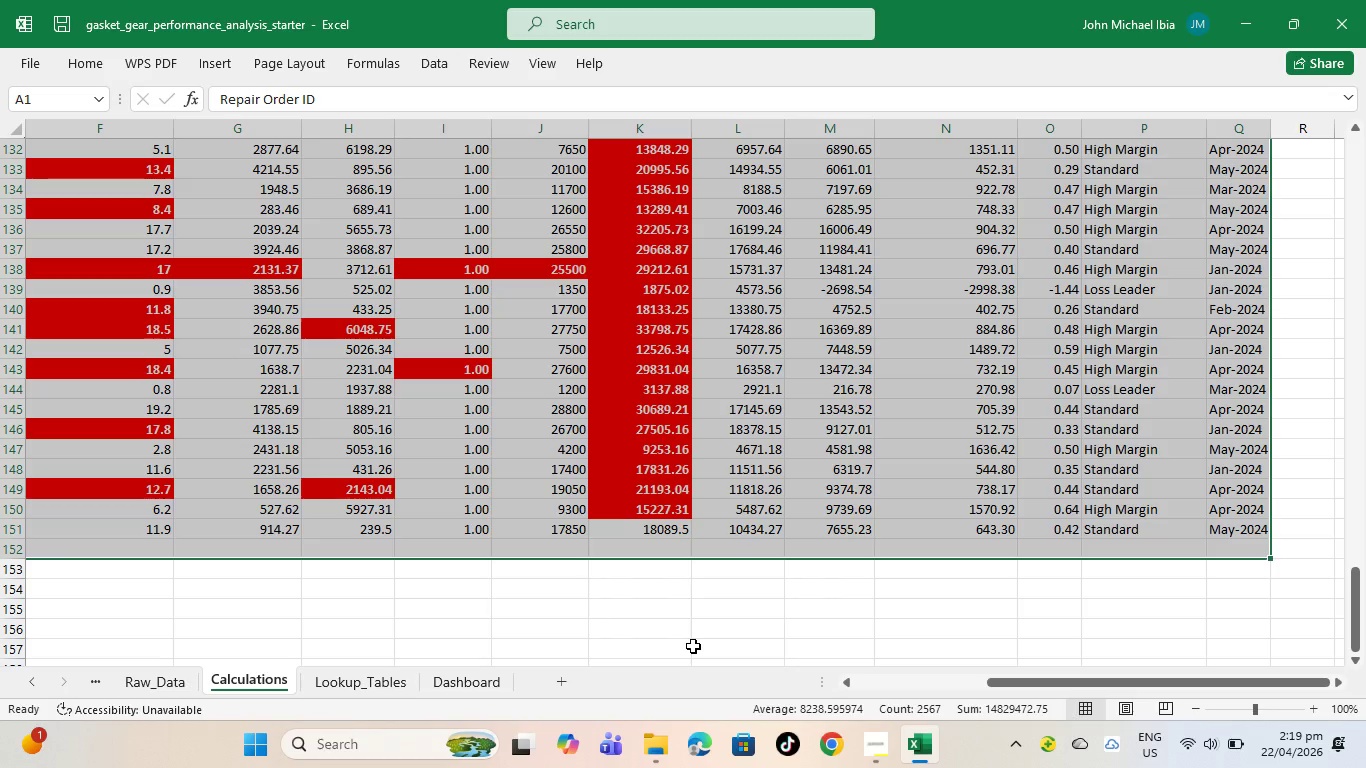 
left_click([761, 104])
 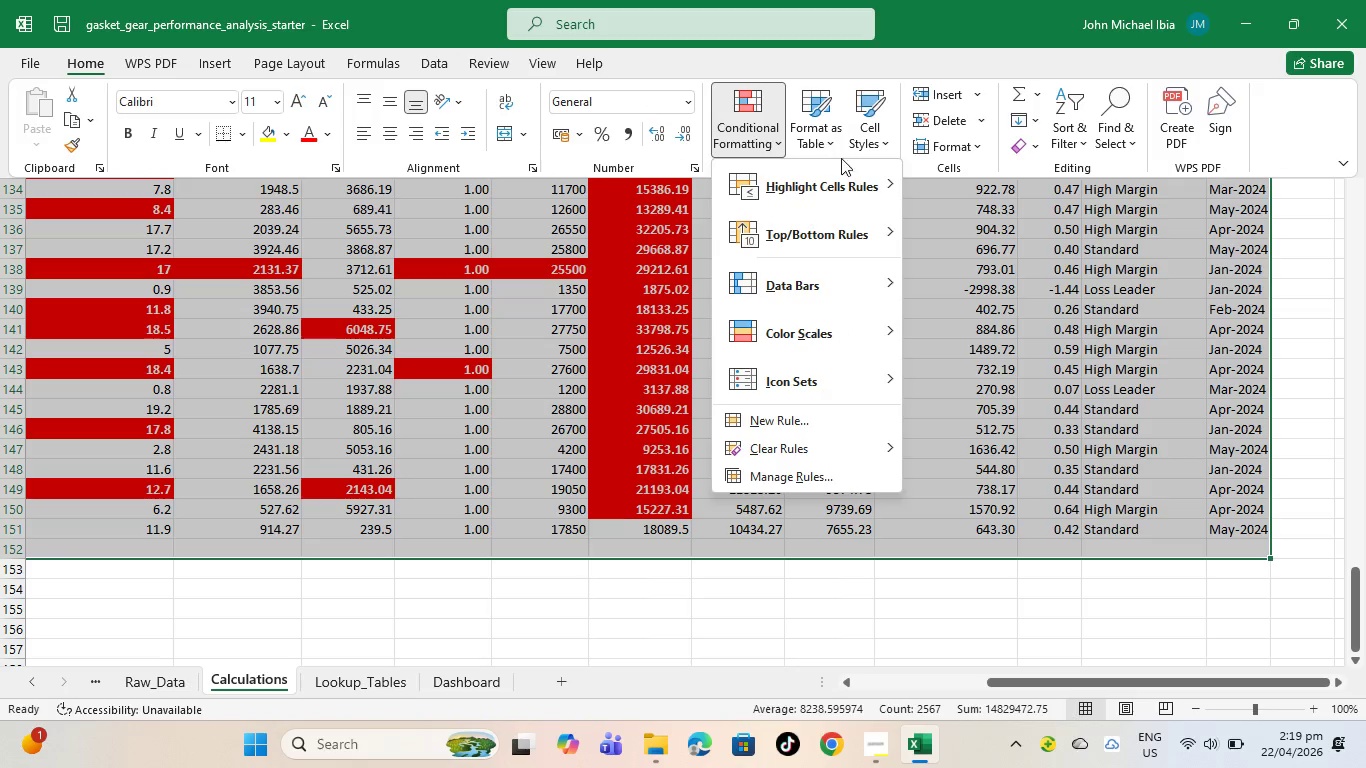 
wait(7.5)
 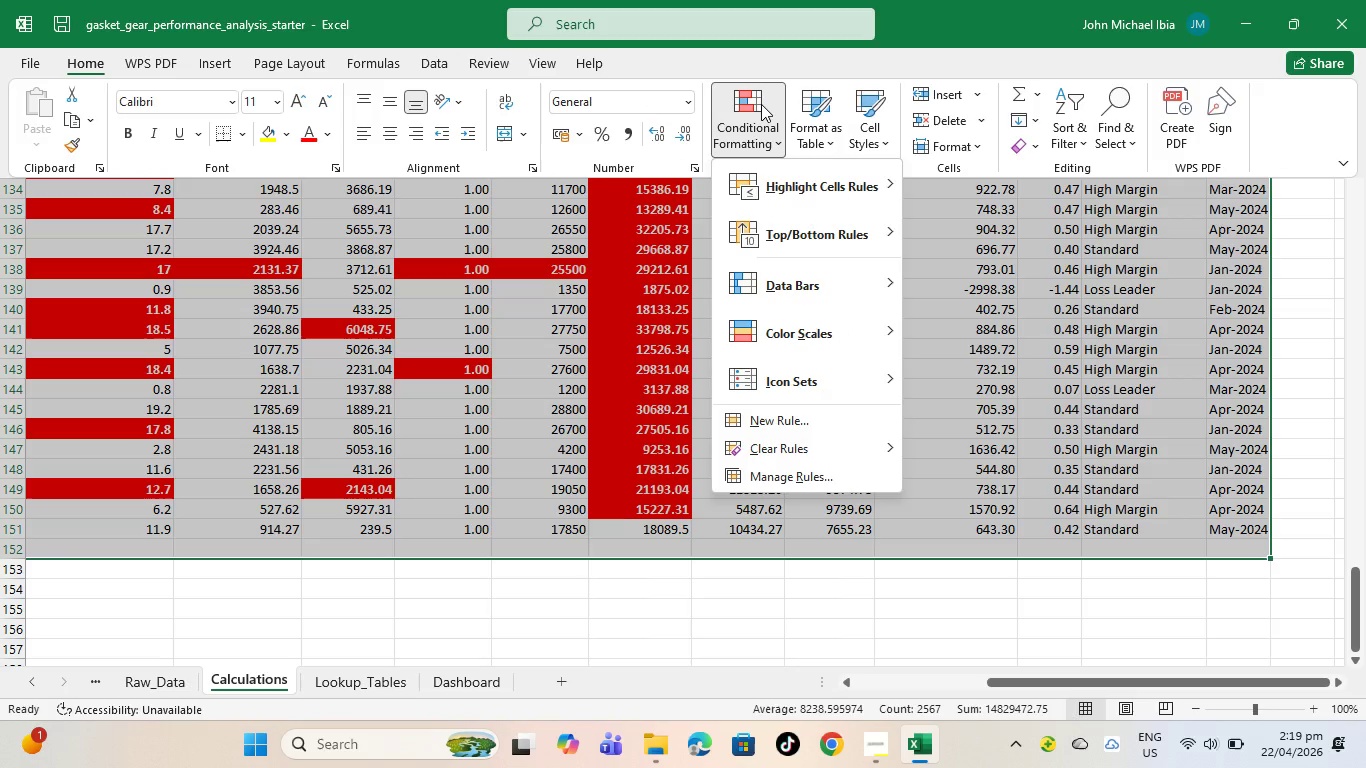 
left_click([859, 482])
 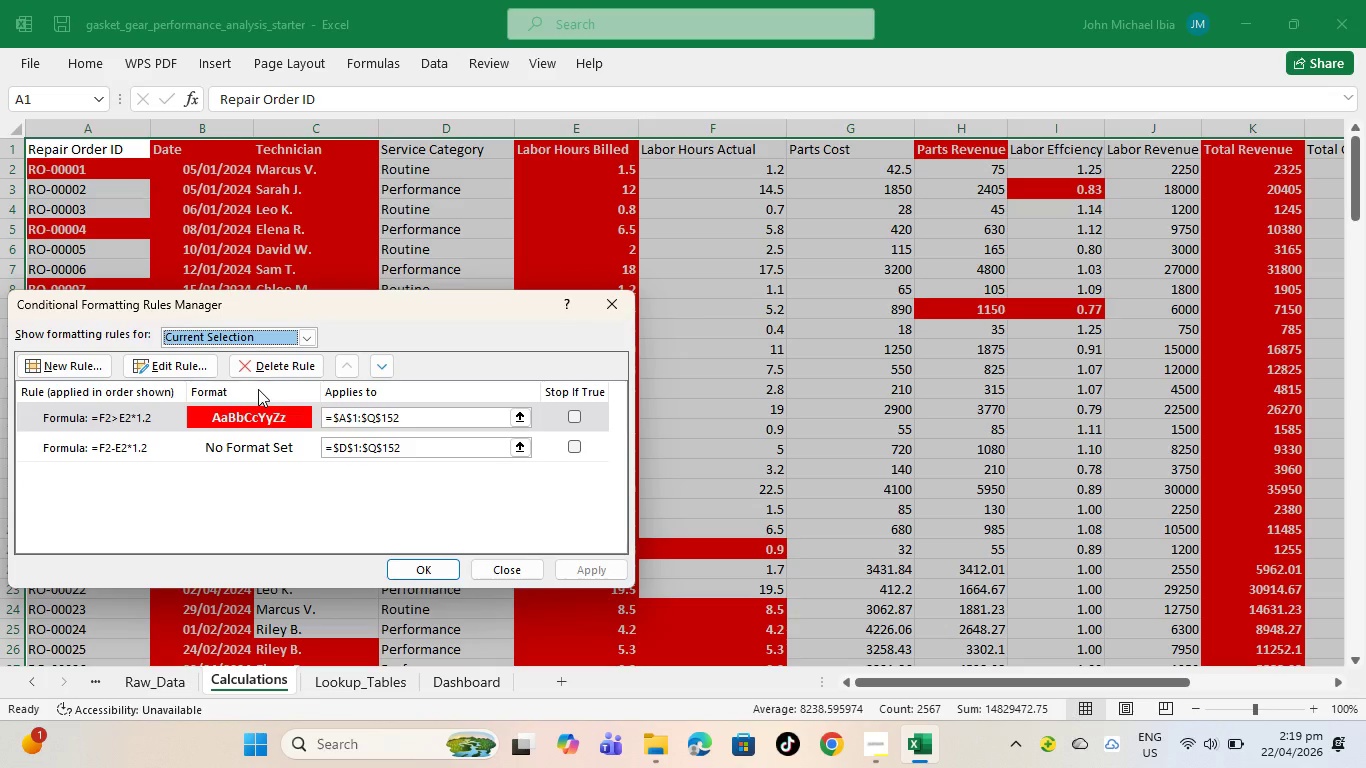 
wait(9.89)
 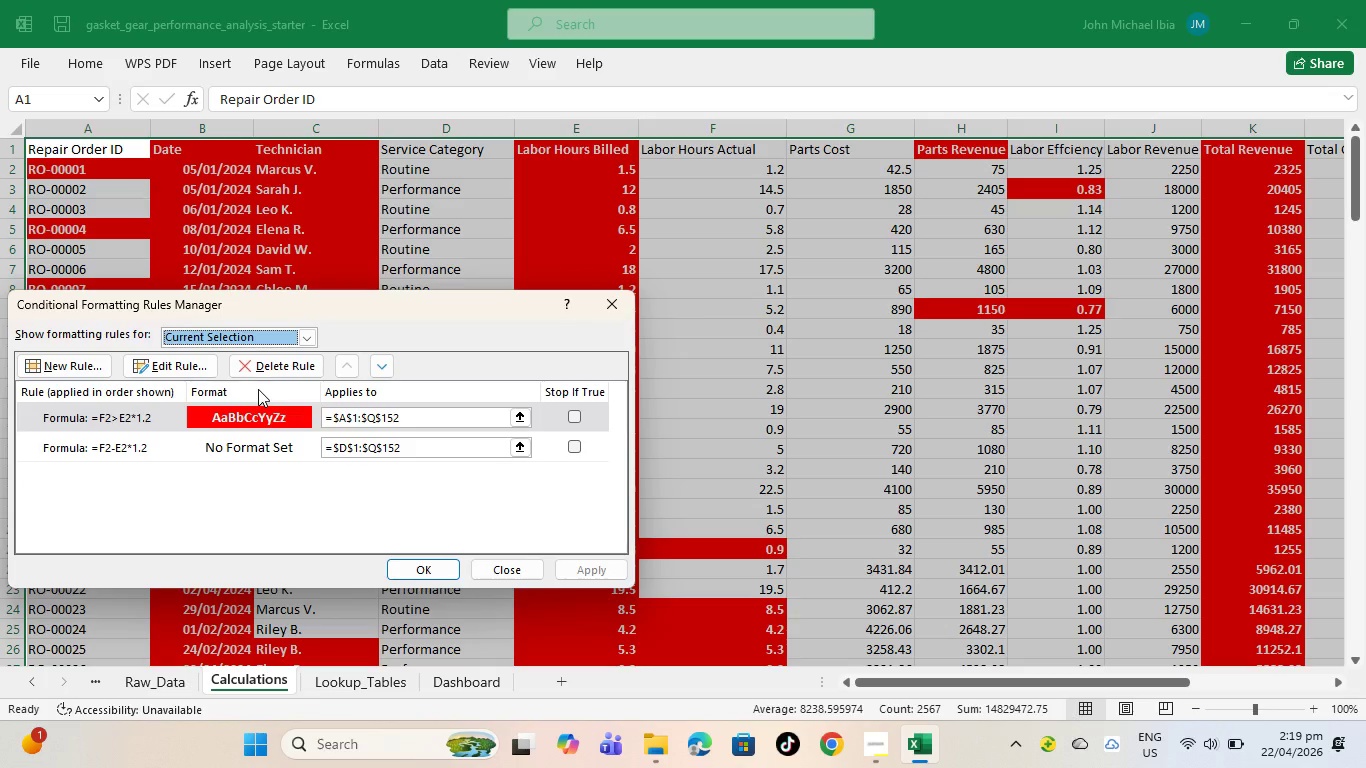 
left_click([196, 361])
 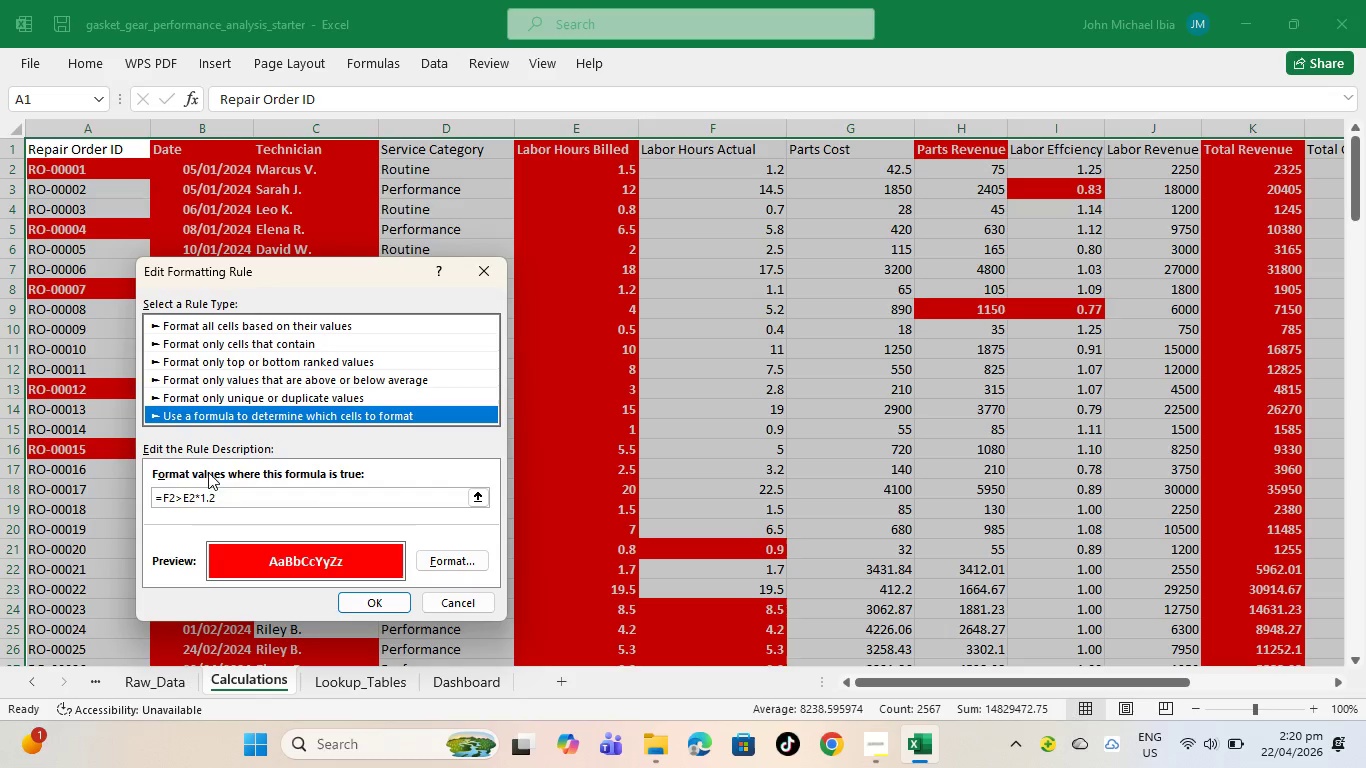 
left_click([232, 493])
 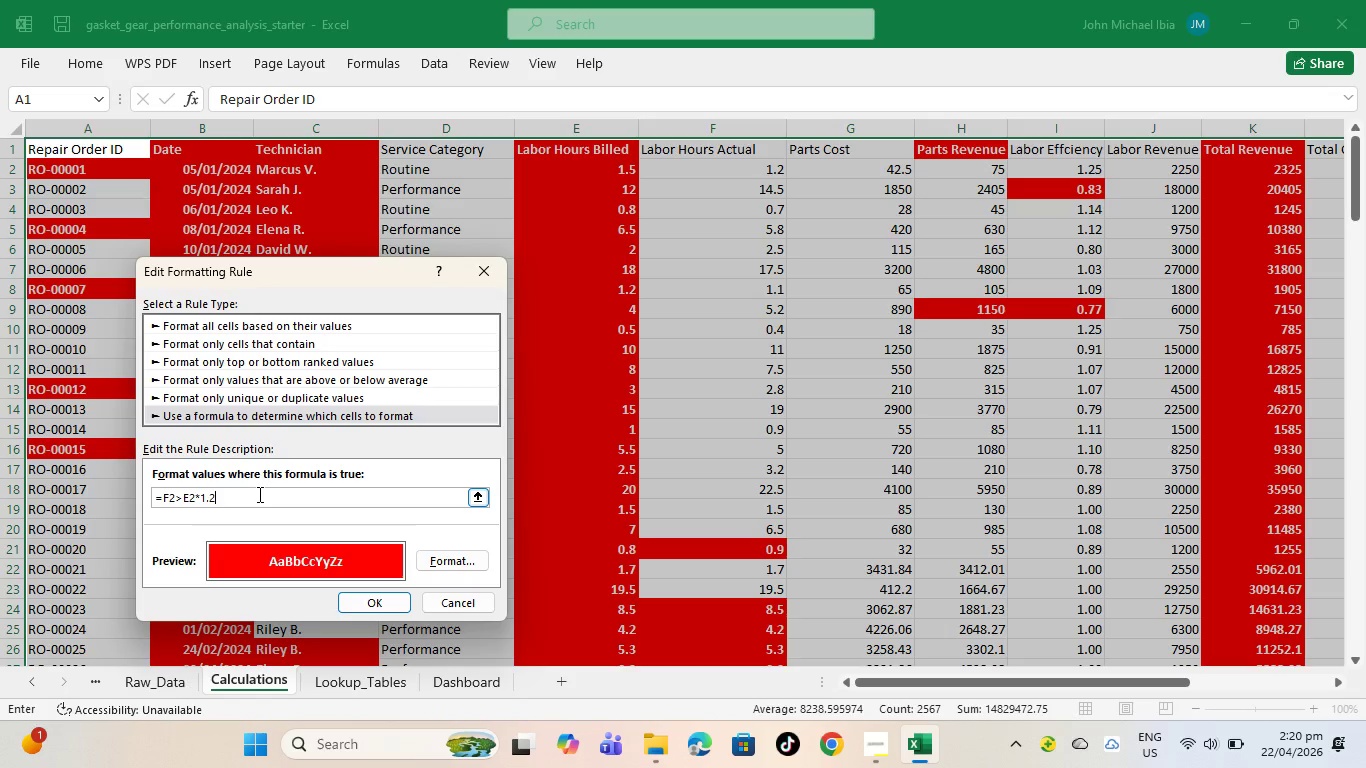 
wait(9.77)
 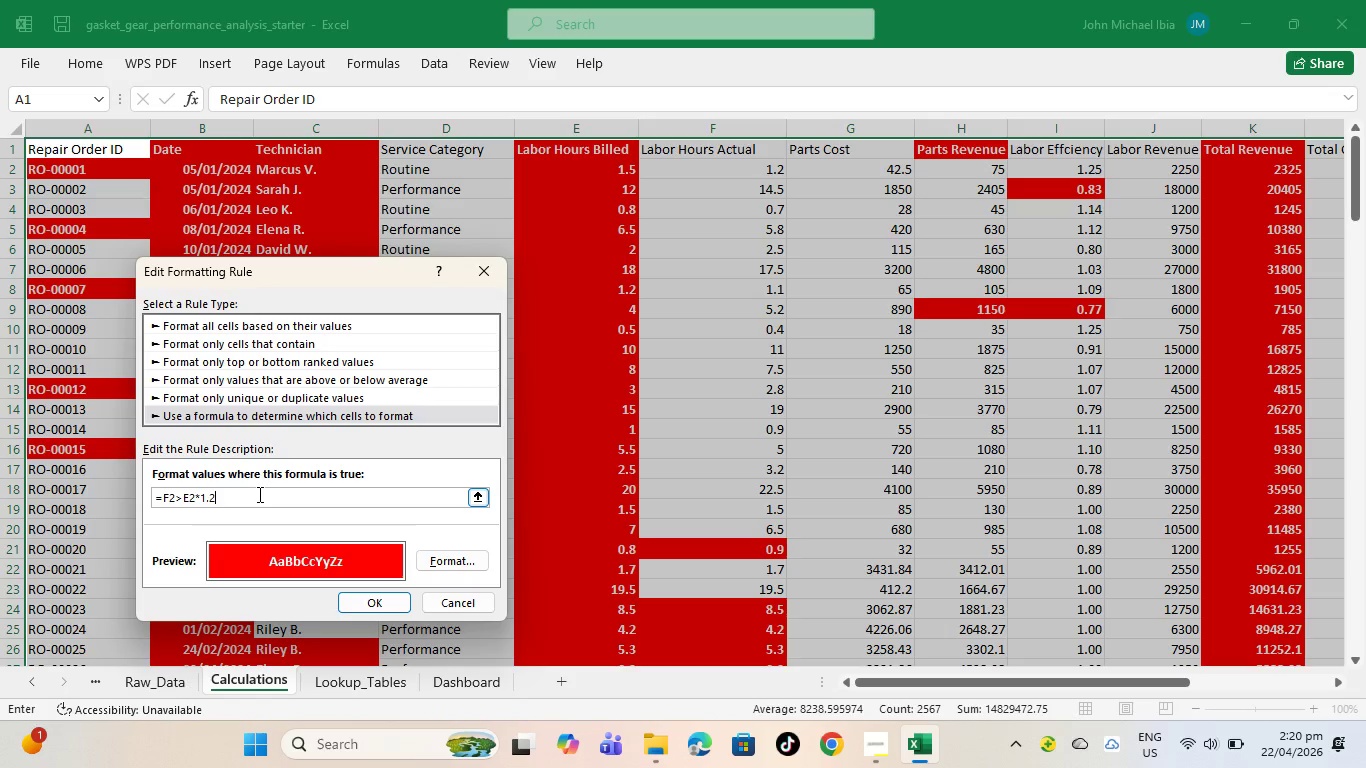 
left_click([377, 602])
 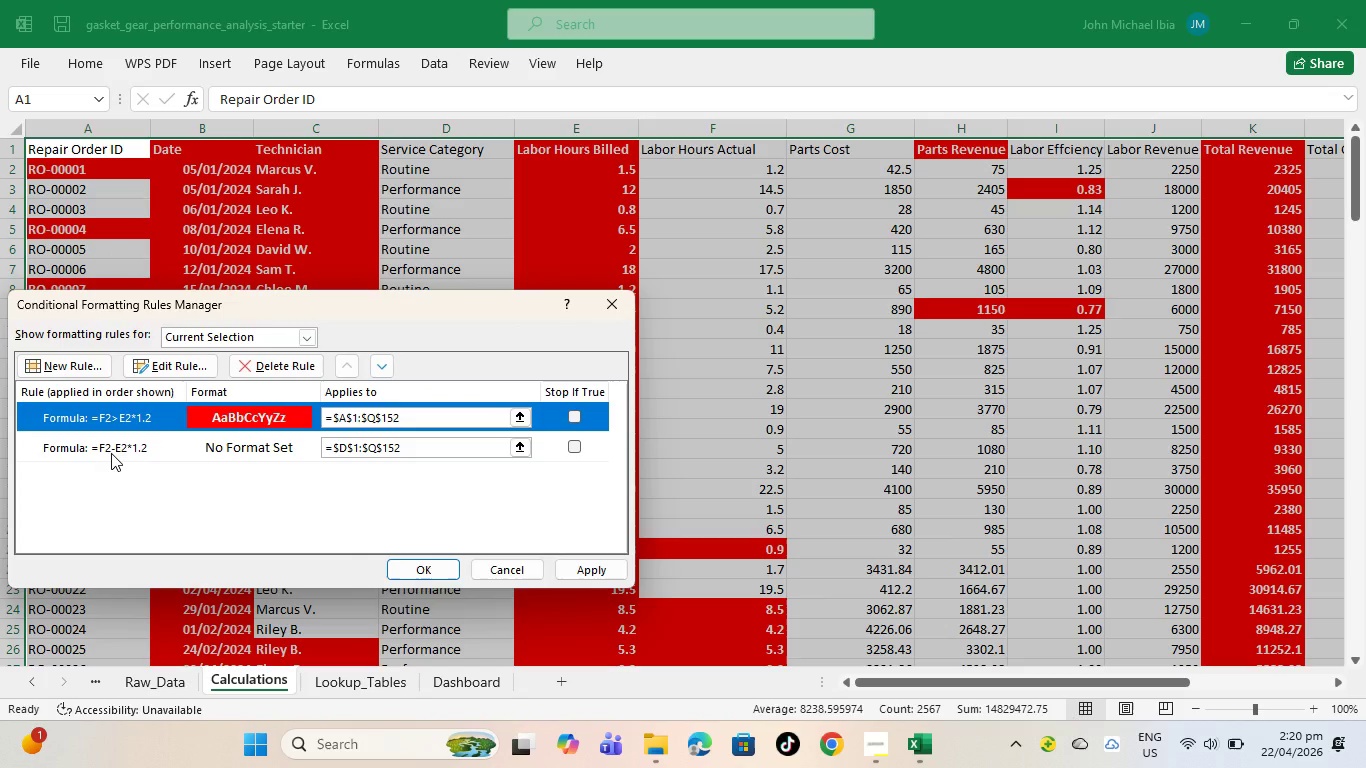 
mouse_move([149, 446])
 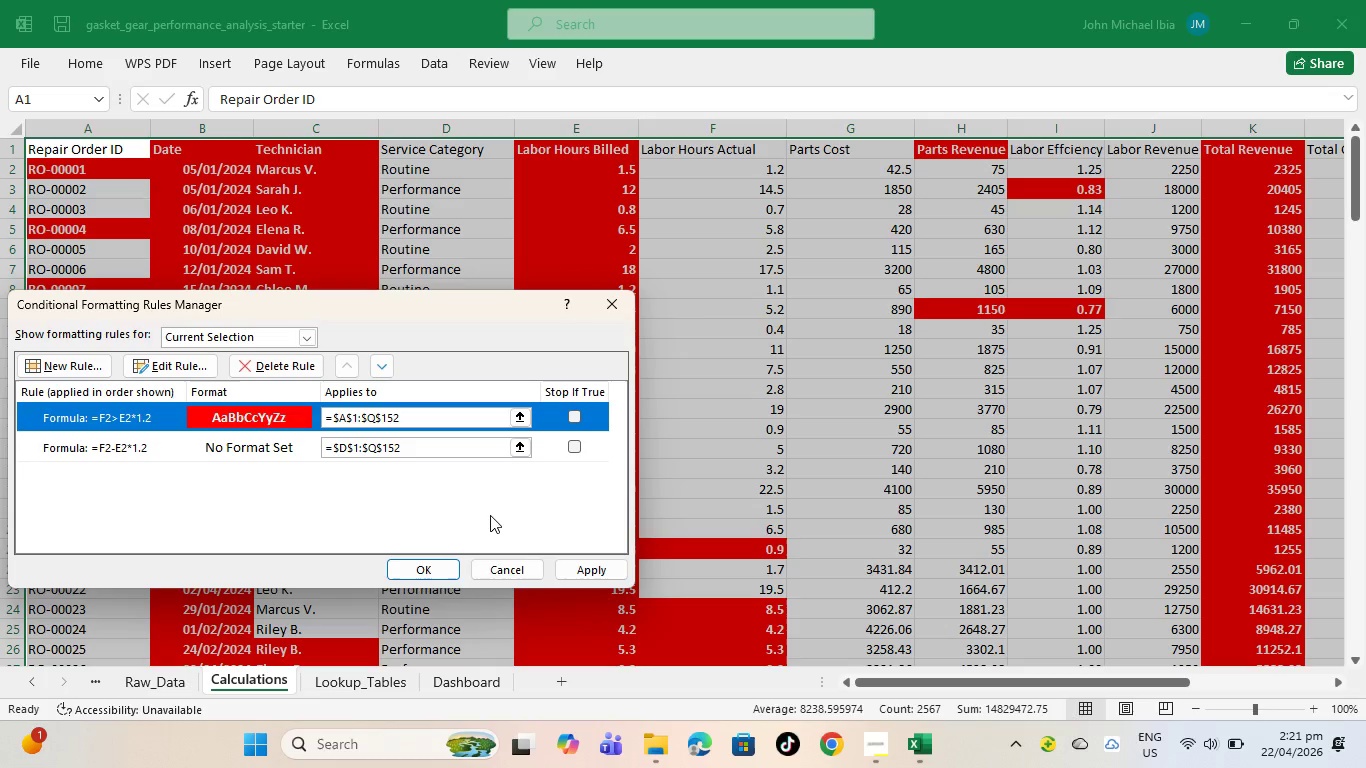 
wait(43.76)
 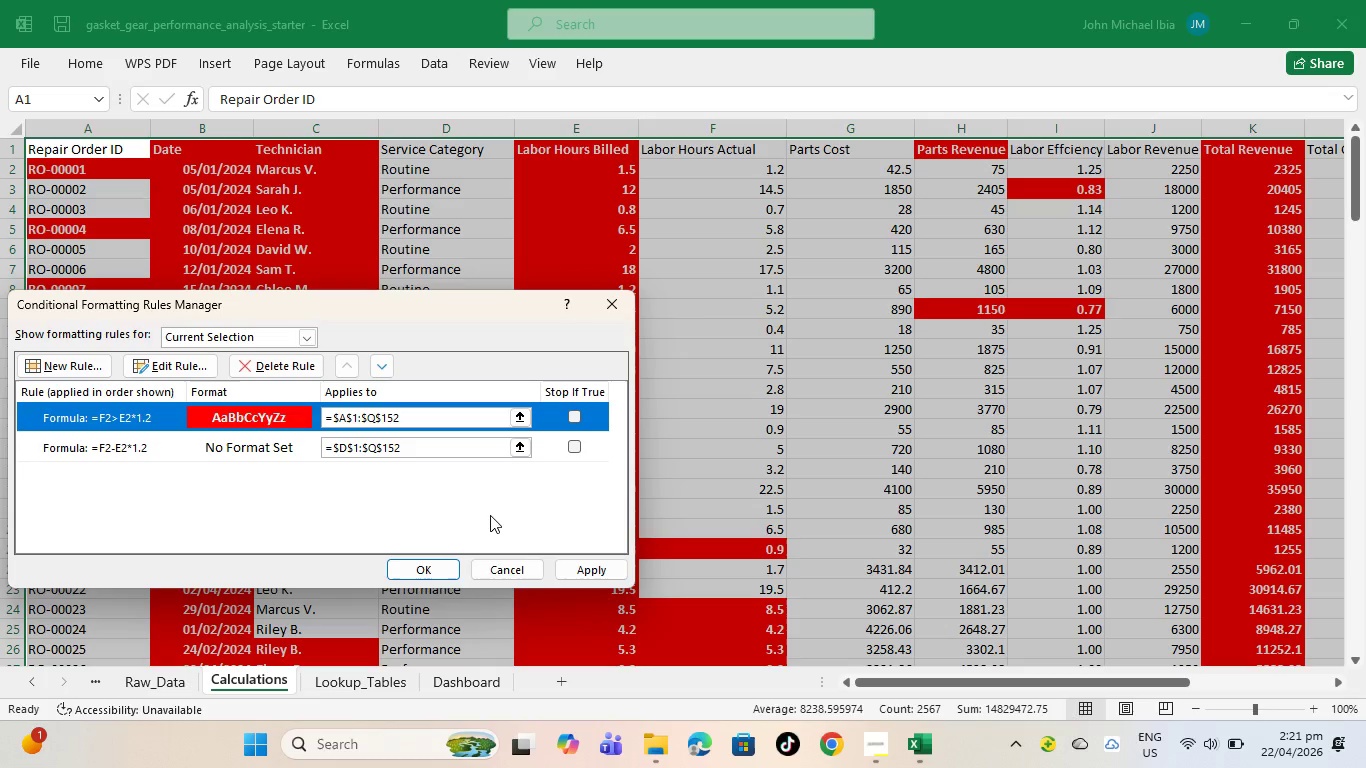 
left_click([583, 575])
 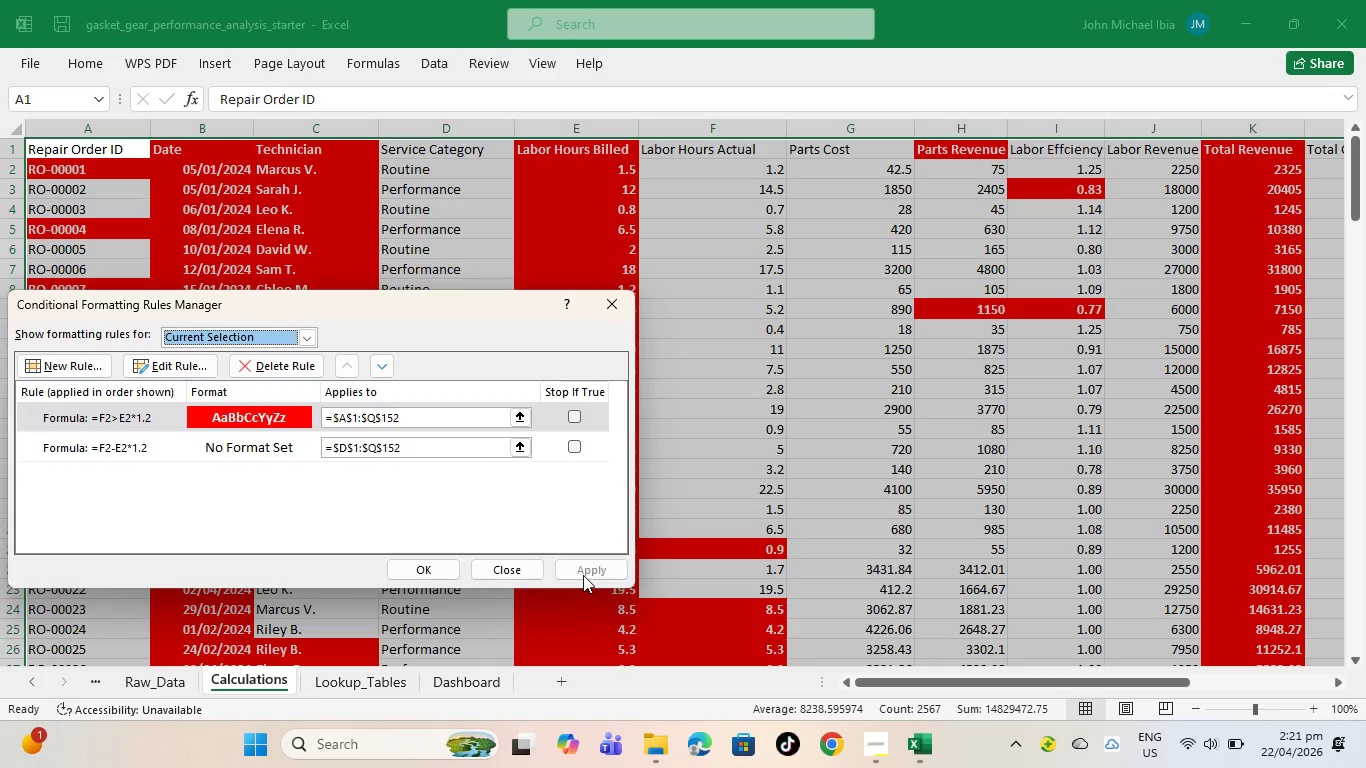 
left_click([583, 575])
 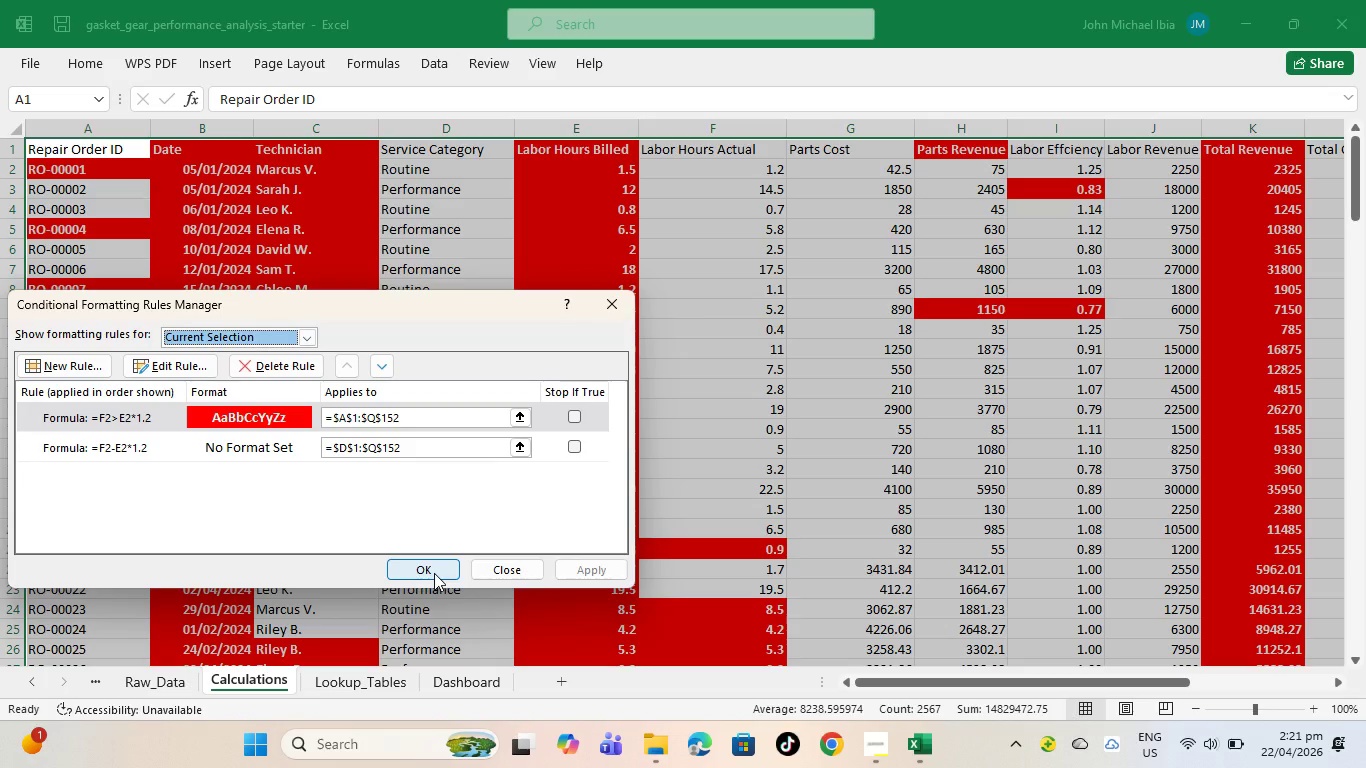 
left_click([434, 573])
 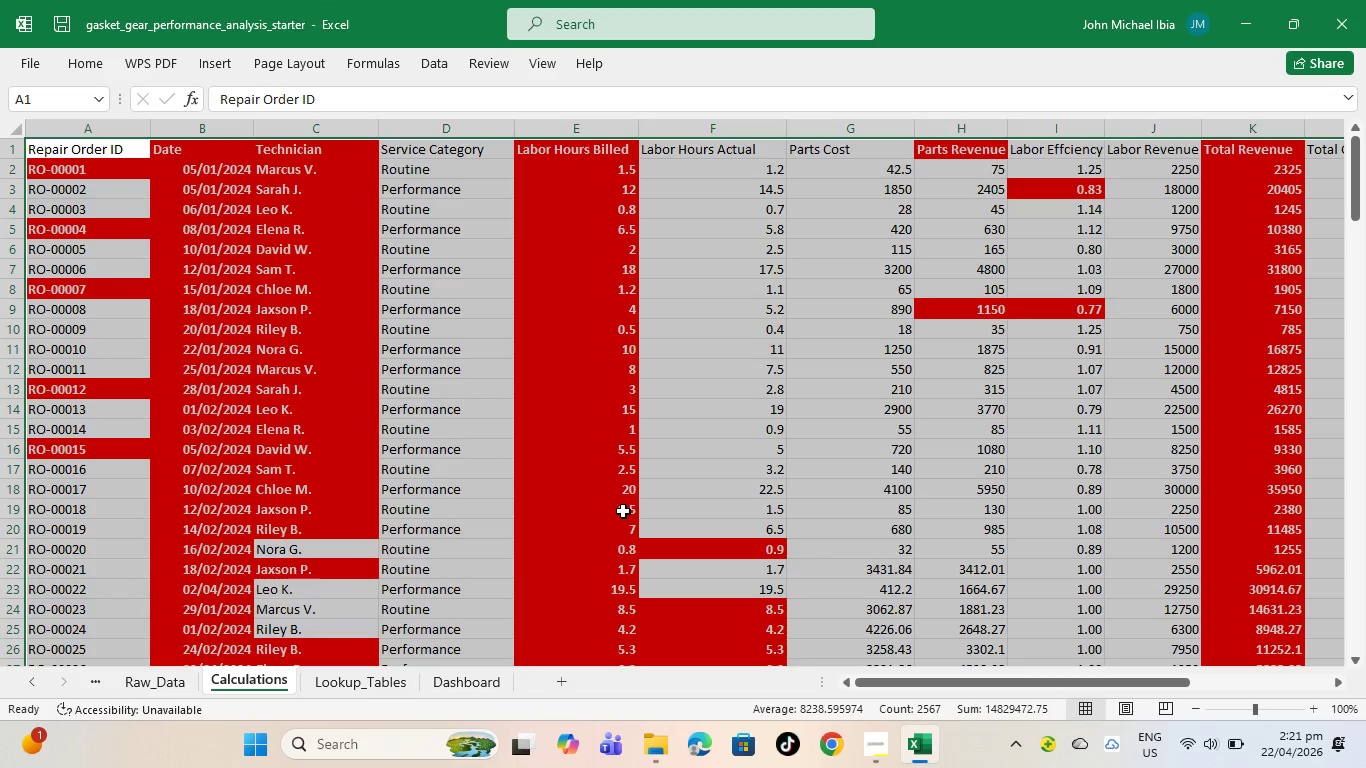 
left_click([611, 536])
 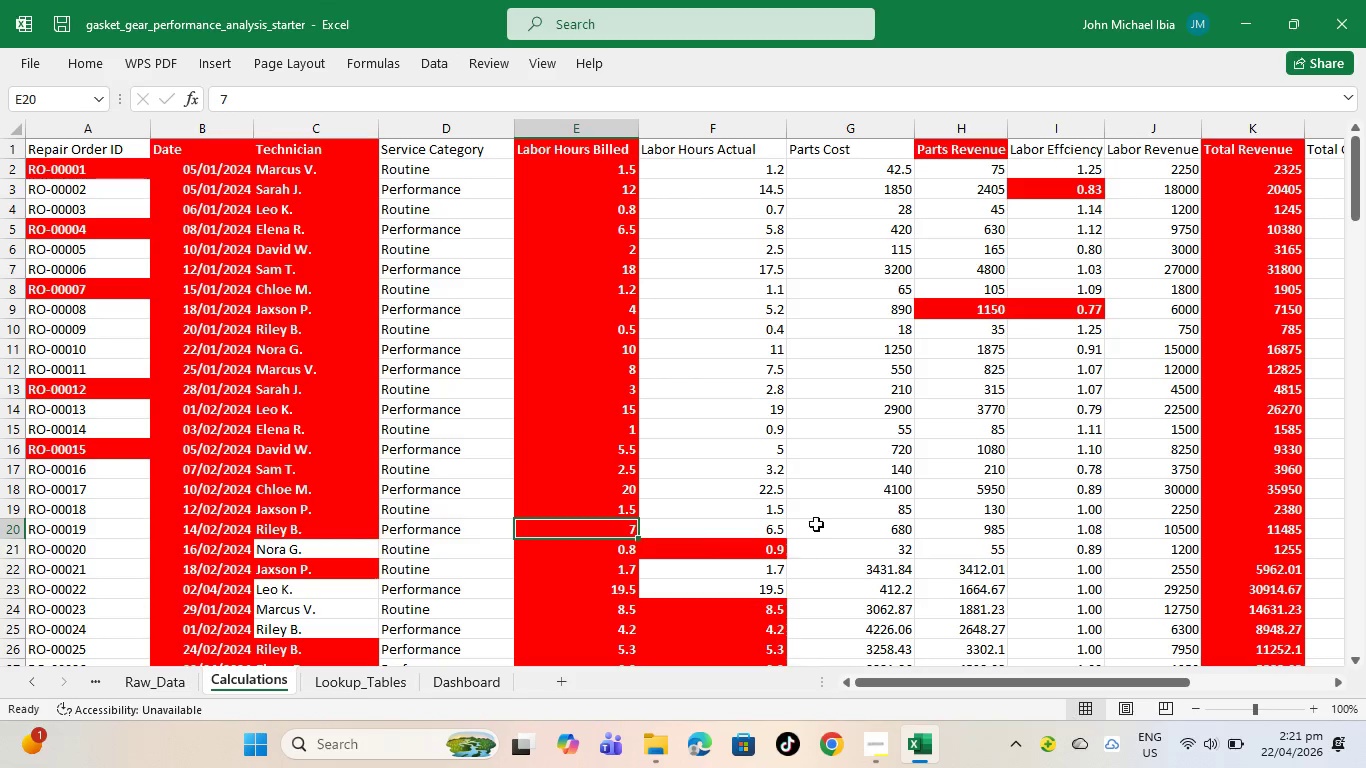 
scroll: coordinate [566, 324], scroll_direction: up, amount: 14.0
 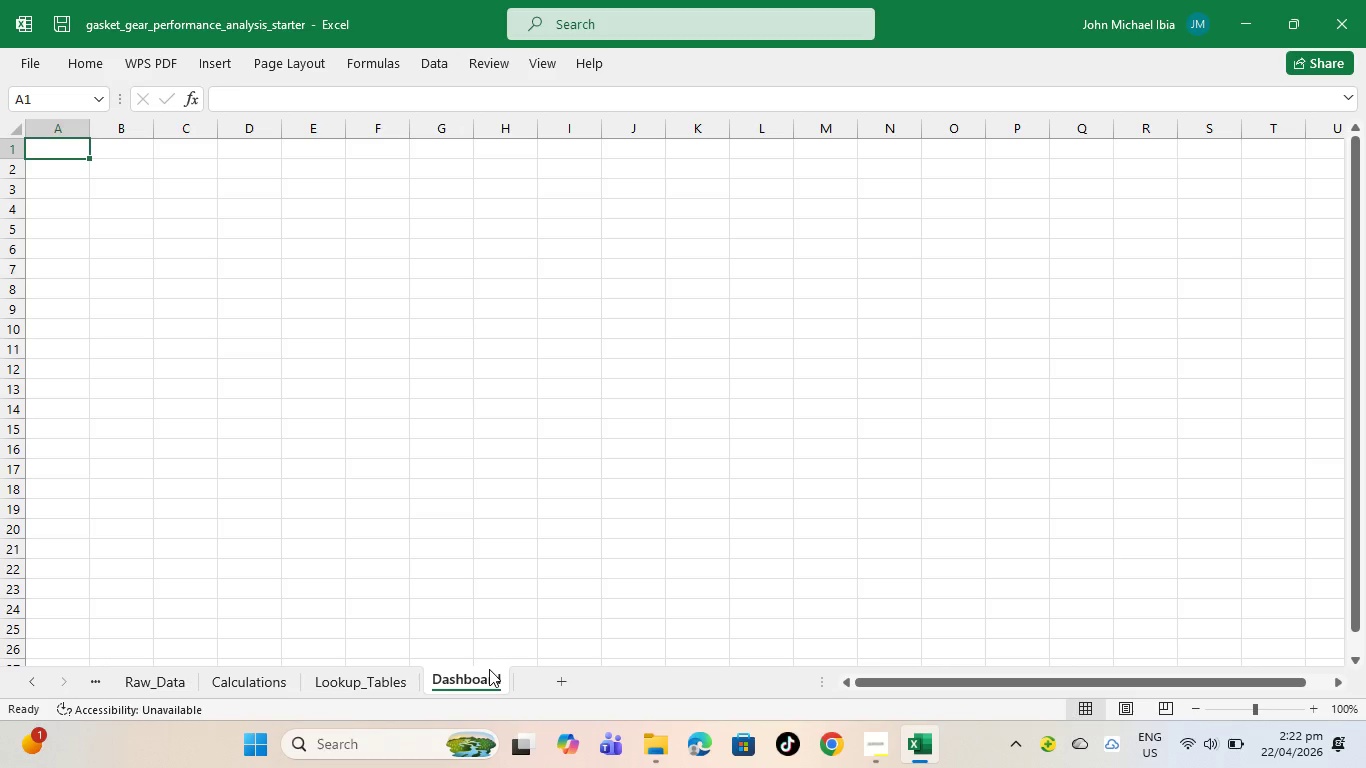 
wait(67.02)
 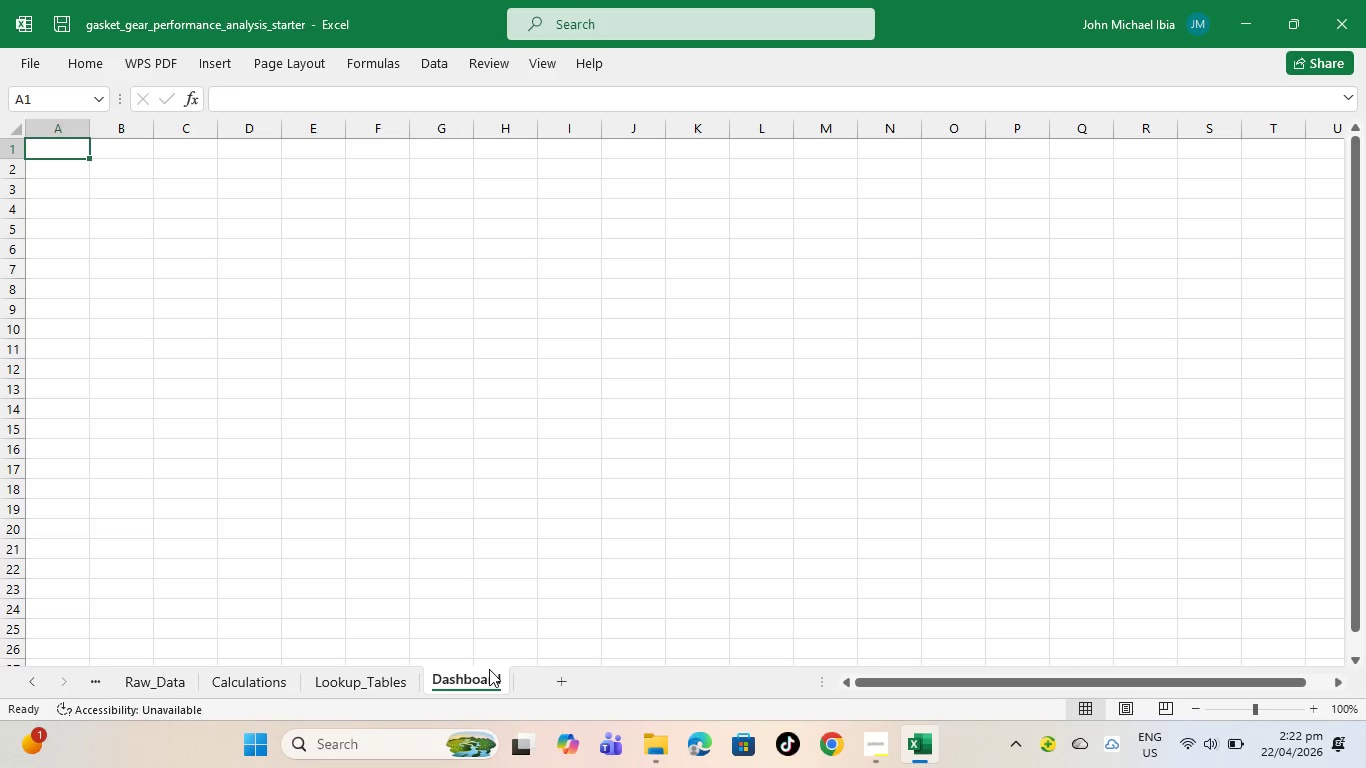 
scroll: coordinate [337, 369], scroll_direction: up, amount: 3.0
 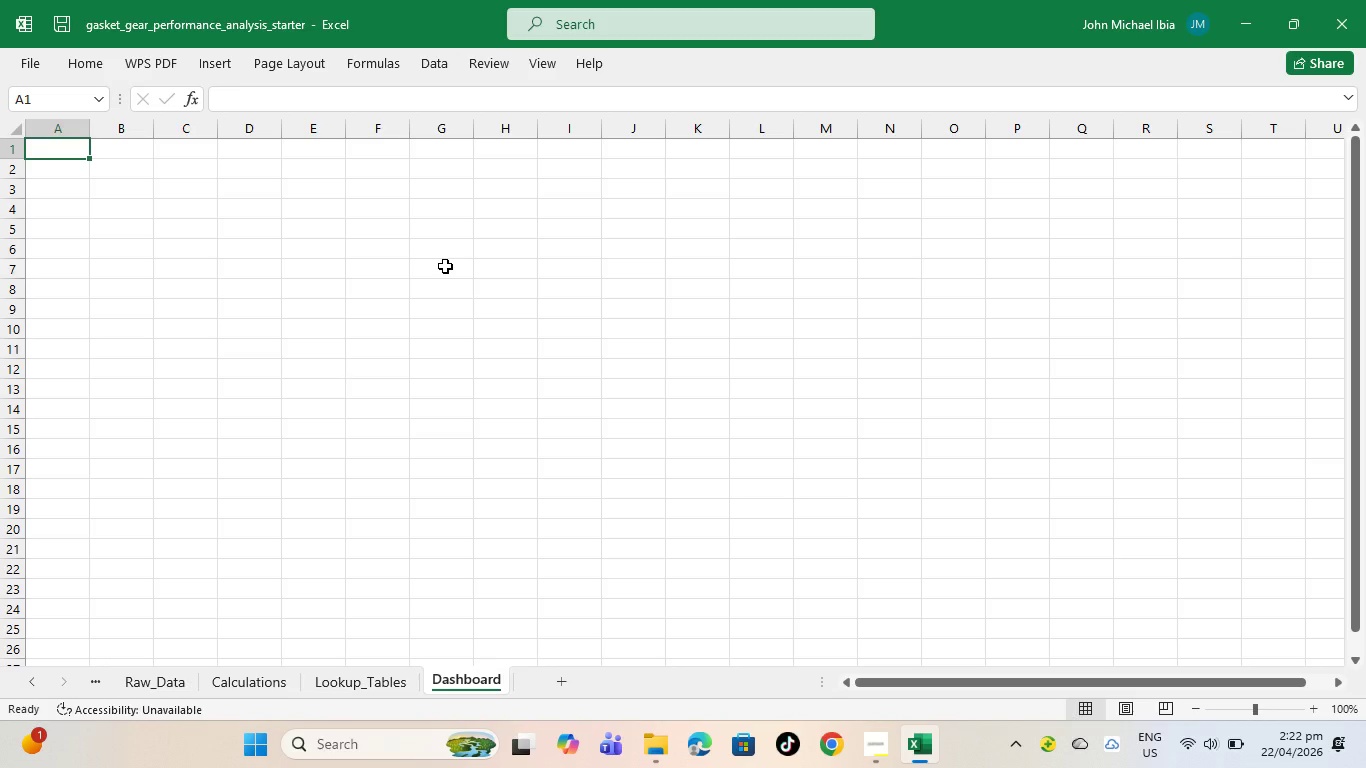 
wait(14.66)
 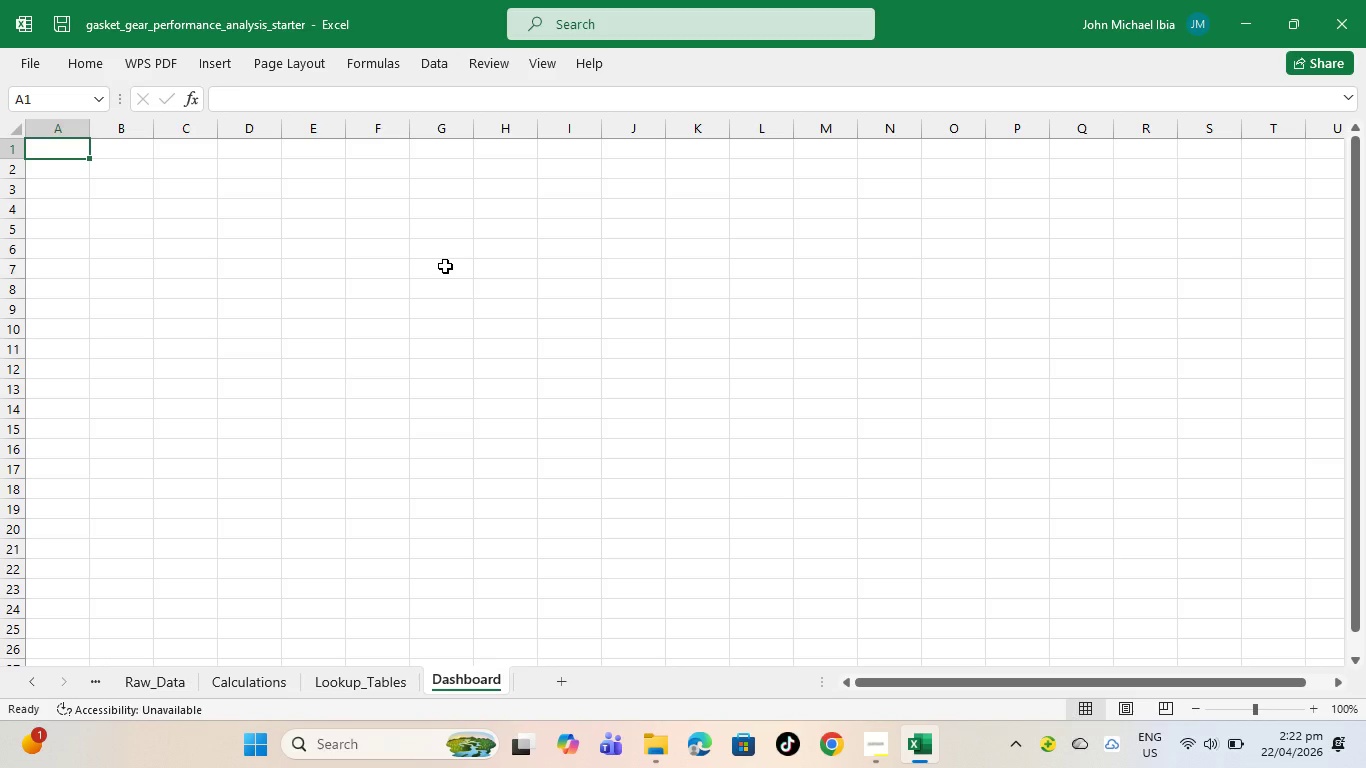 
scroll: coordinate [407, 274], scroll_direction: up, amount: 3.0
 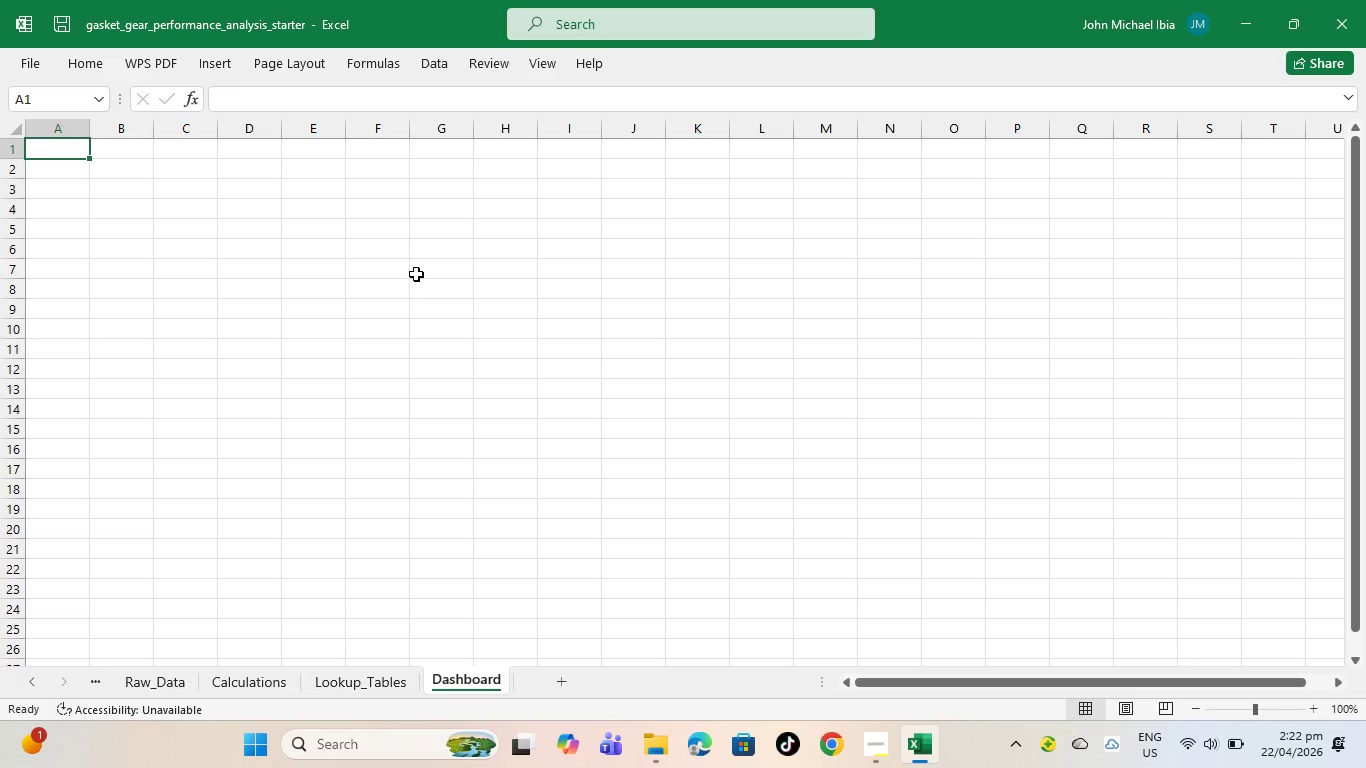 
wait(17.34)
 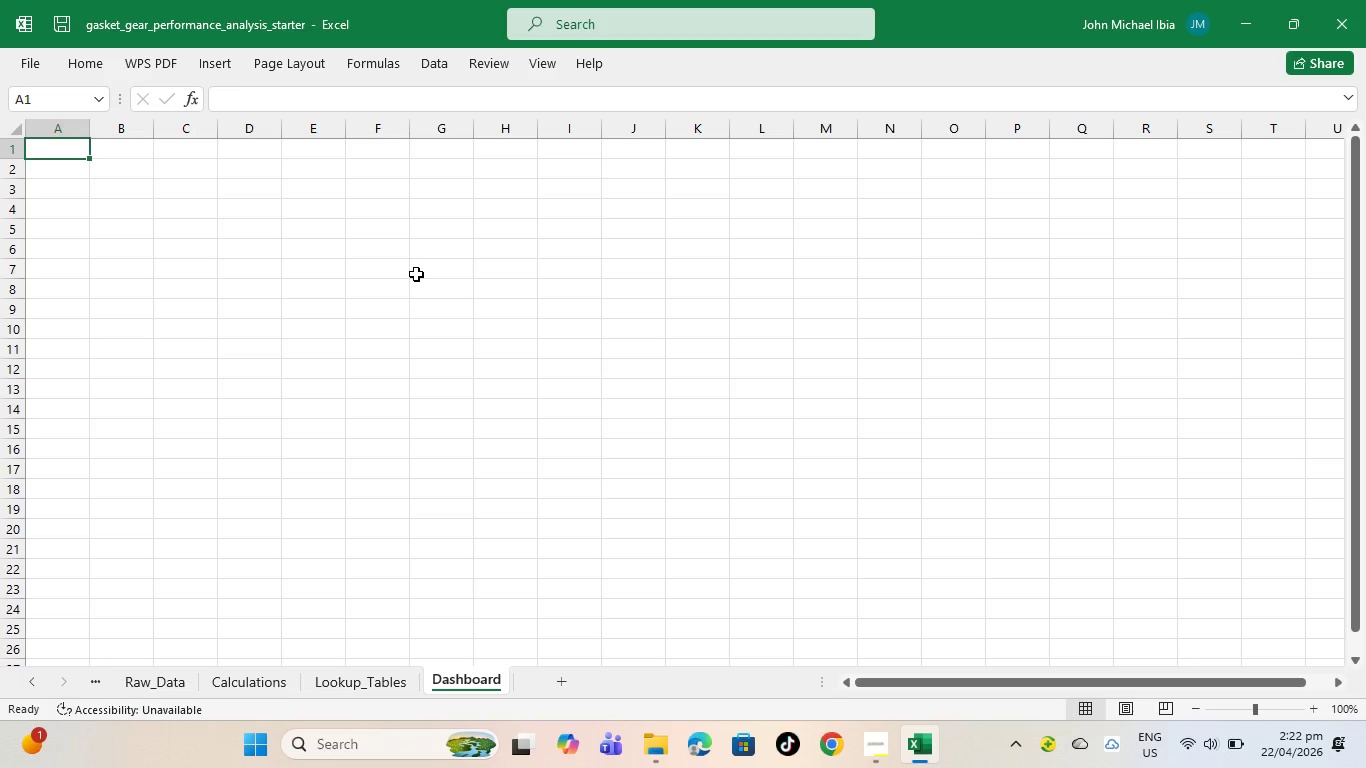 
left_click([245, 679])
 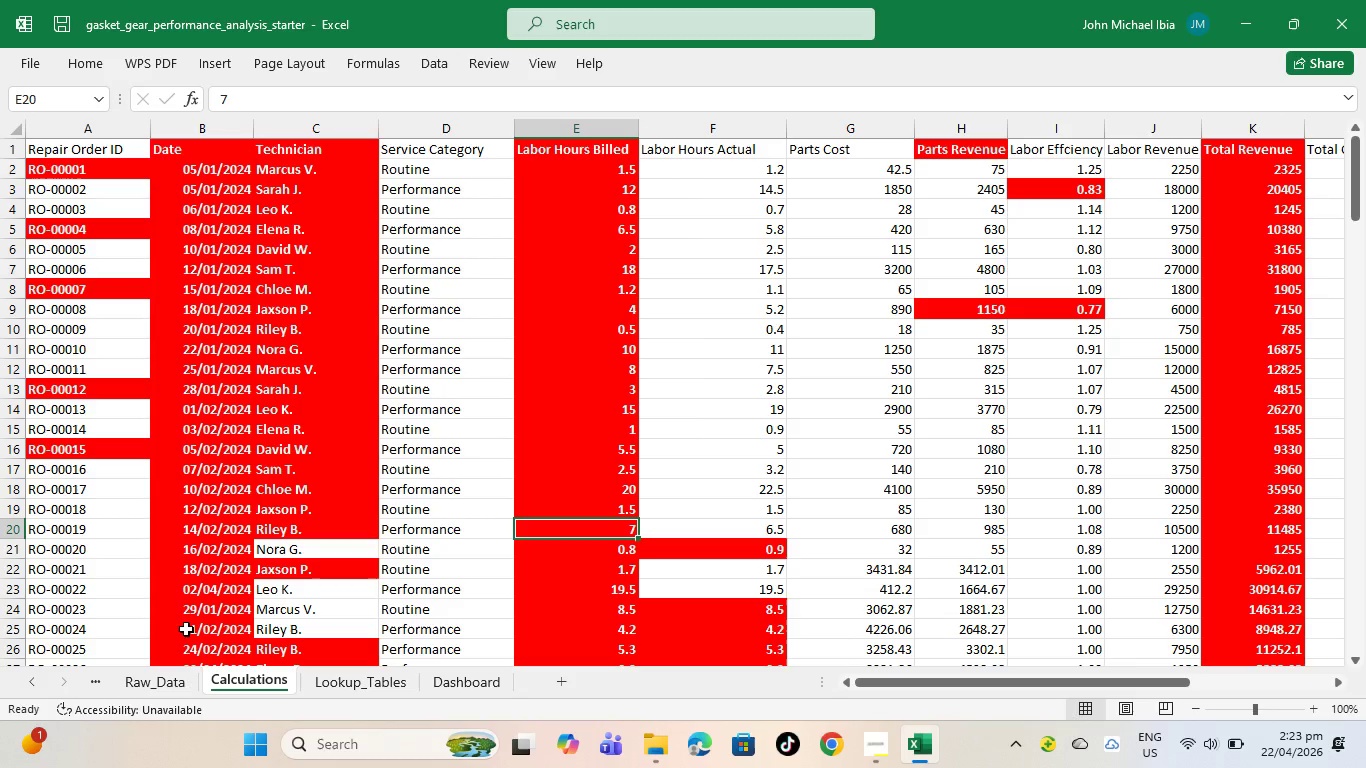 
wait(18.31)
 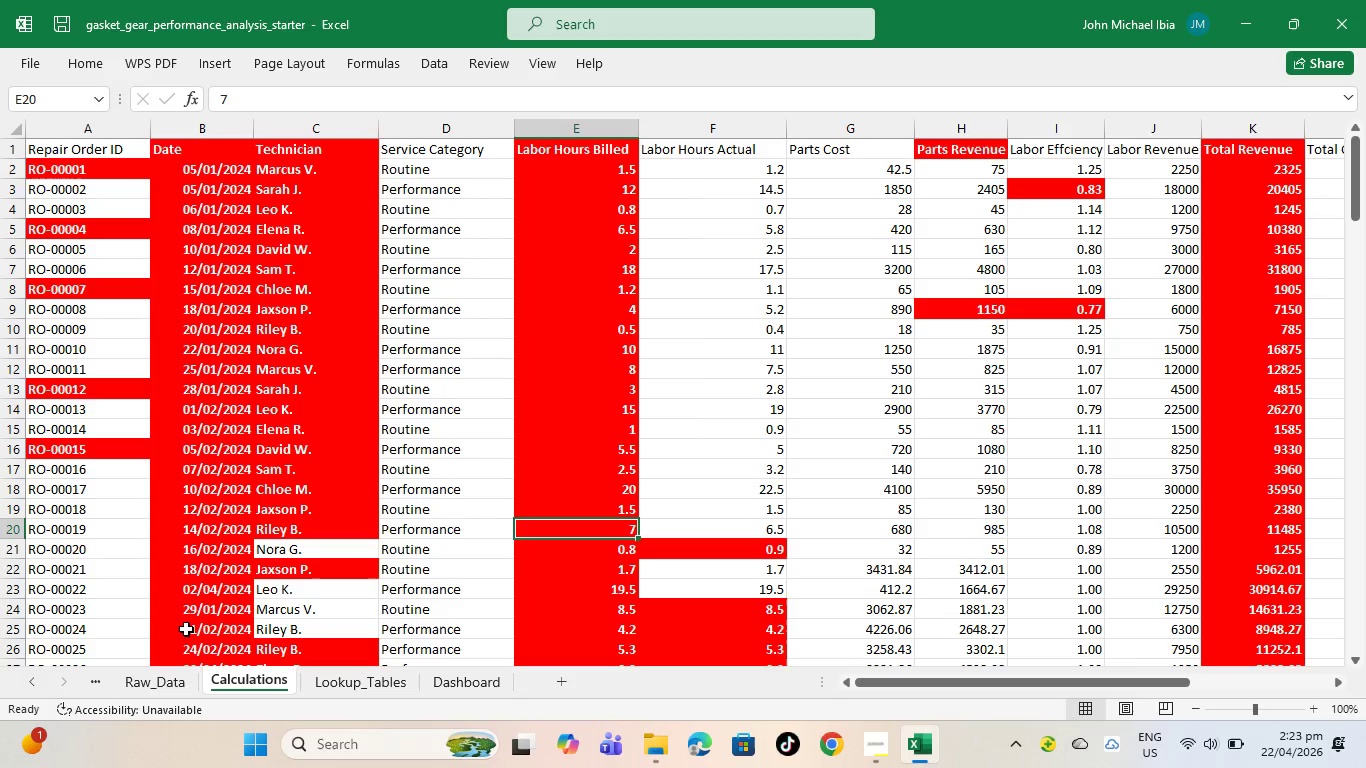 
scroll: coordinate [131, 440], scroll_direction: up, amount: 5.0
 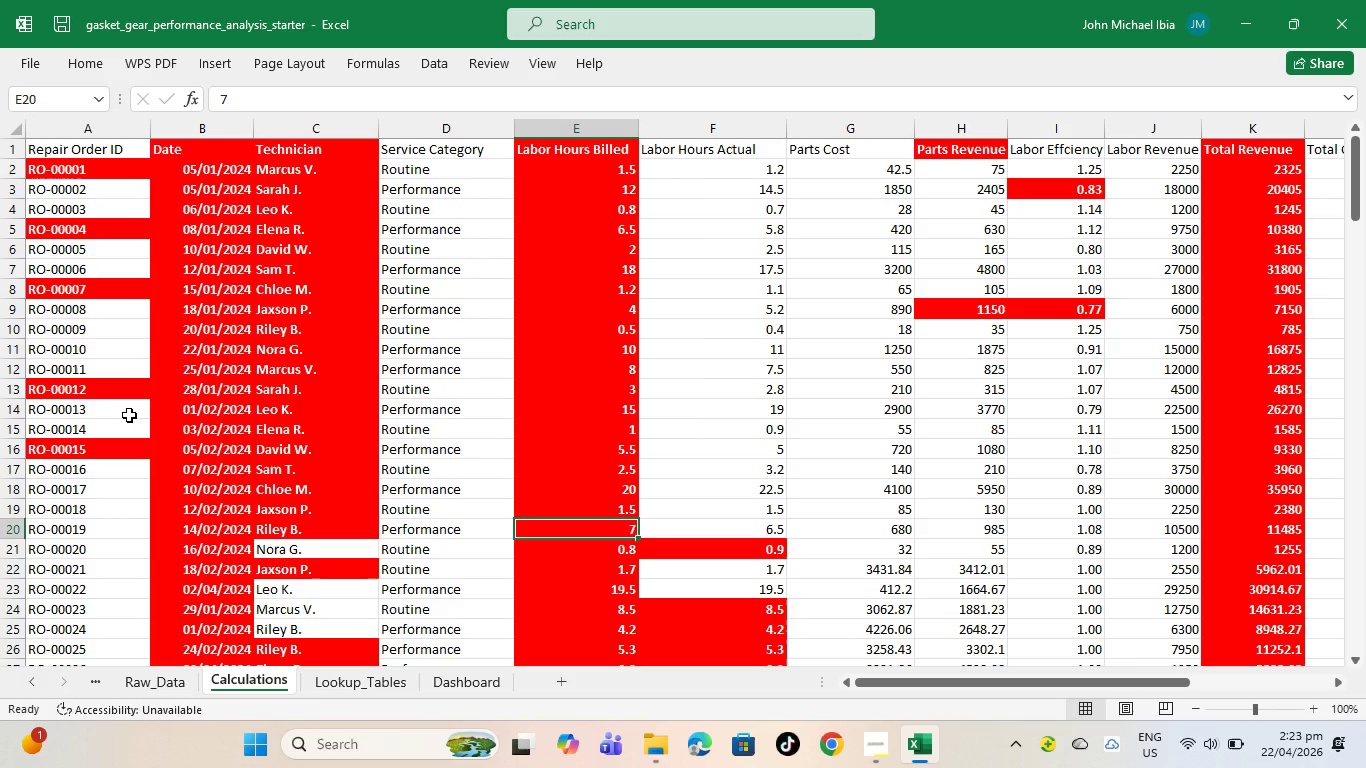 
wait(11.04)
 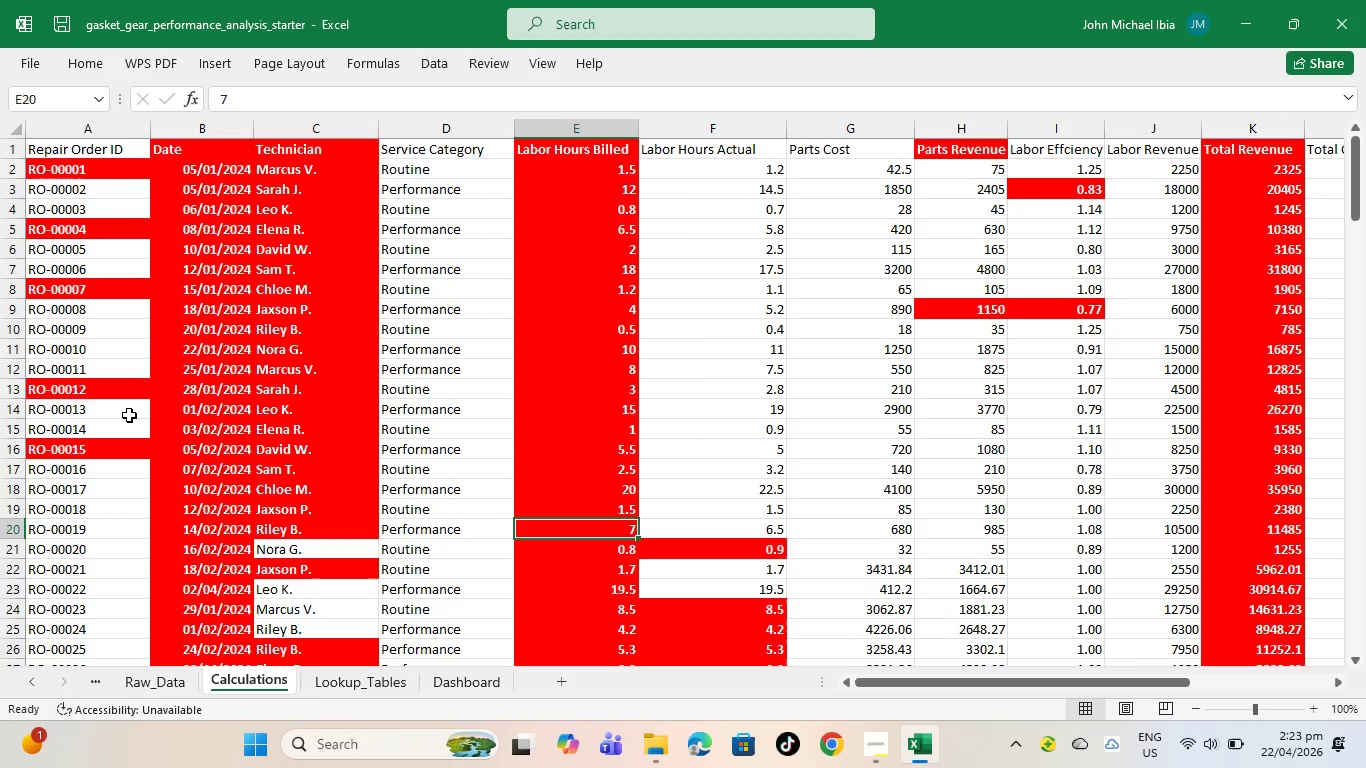 
scroll: coordinate [102, 348], scroll_direction: up, amount: 4.0
 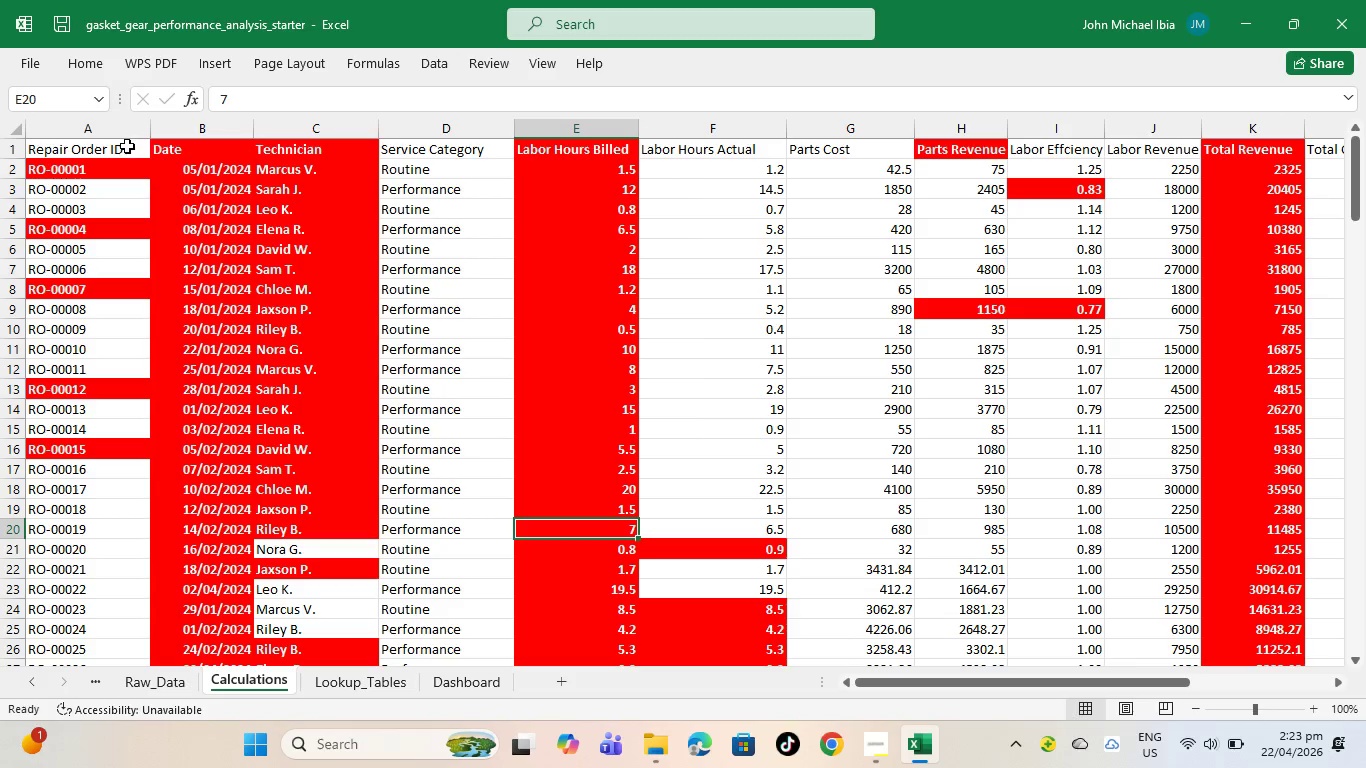 
left_click_drag(start_coordinate=[127, 146], to_coordinate=[215, 150])
 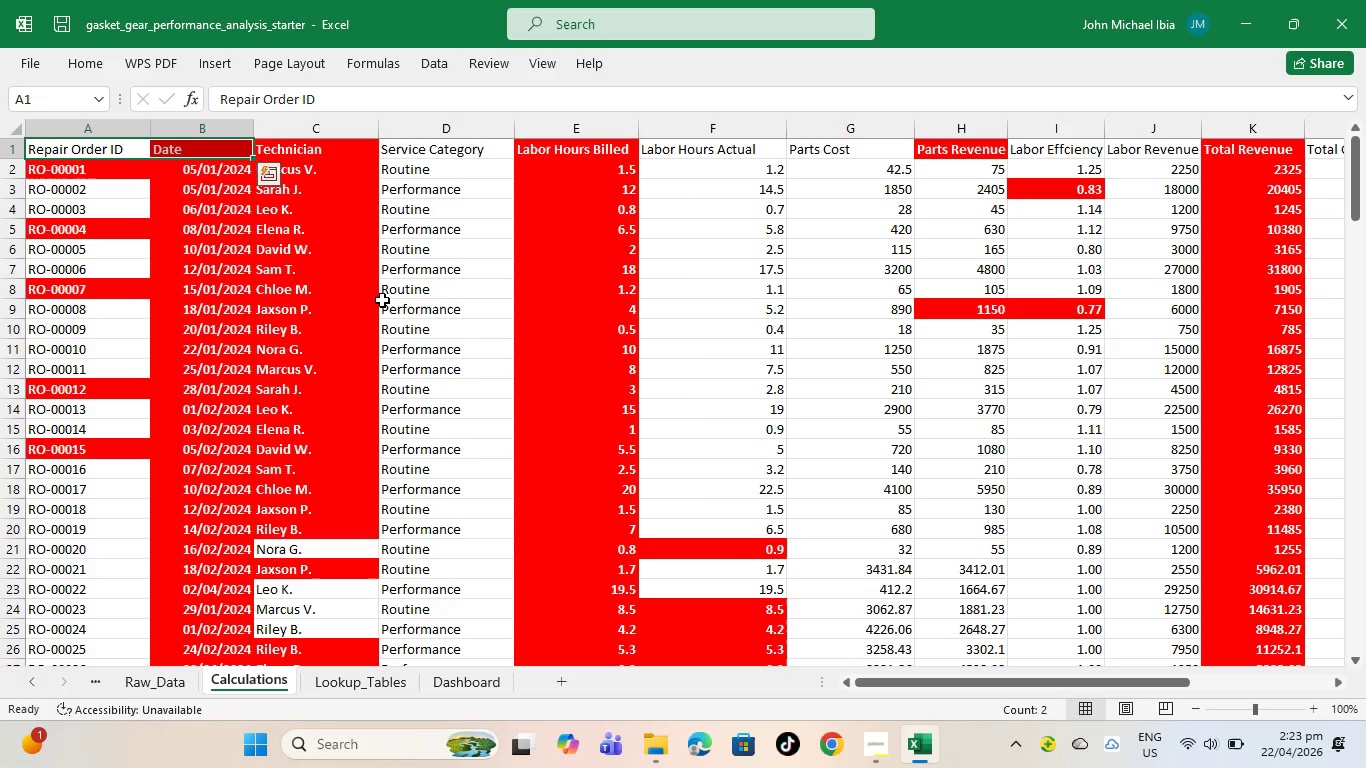 
scroll: coordinate [382, 300], scroll_direction: up, amount: 3.0
 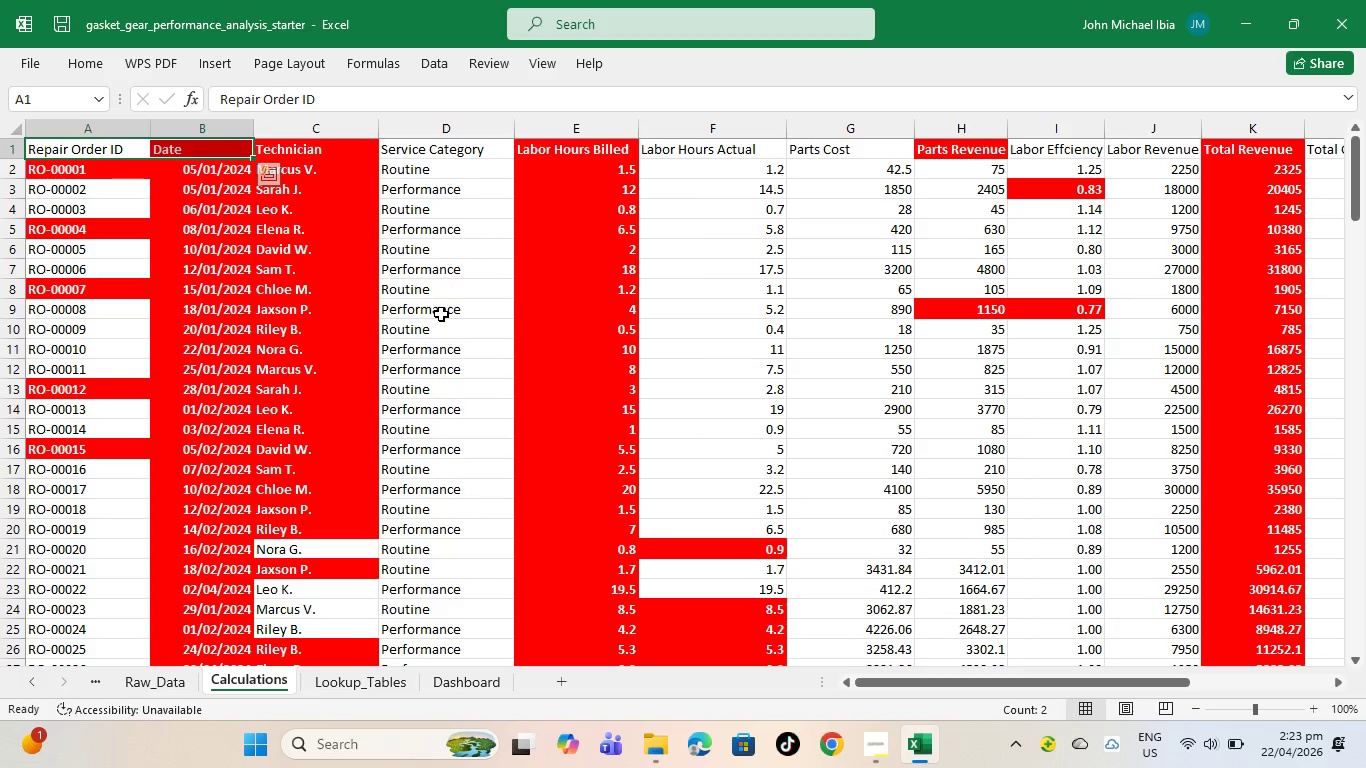 
left_click([441, 314])
 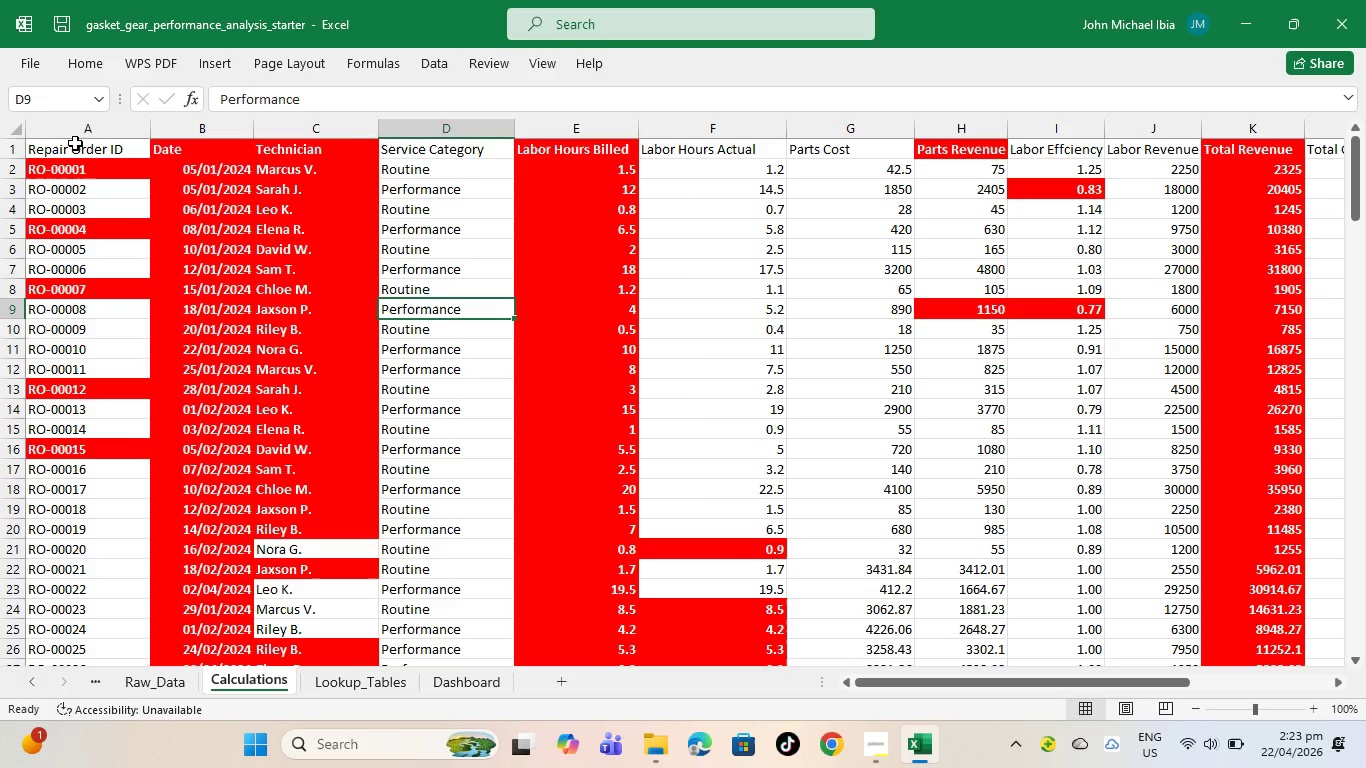 
left_click([75, 143])
 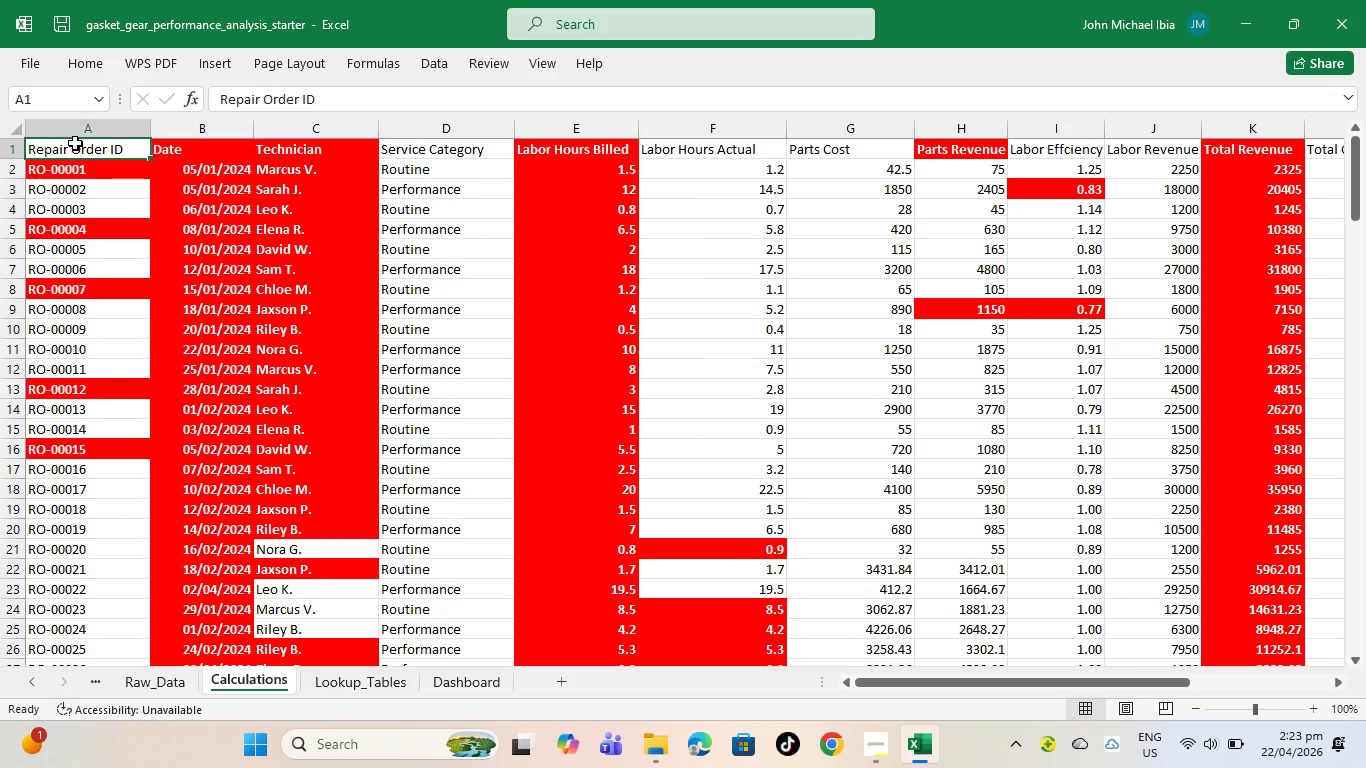 
key(Control+B)
 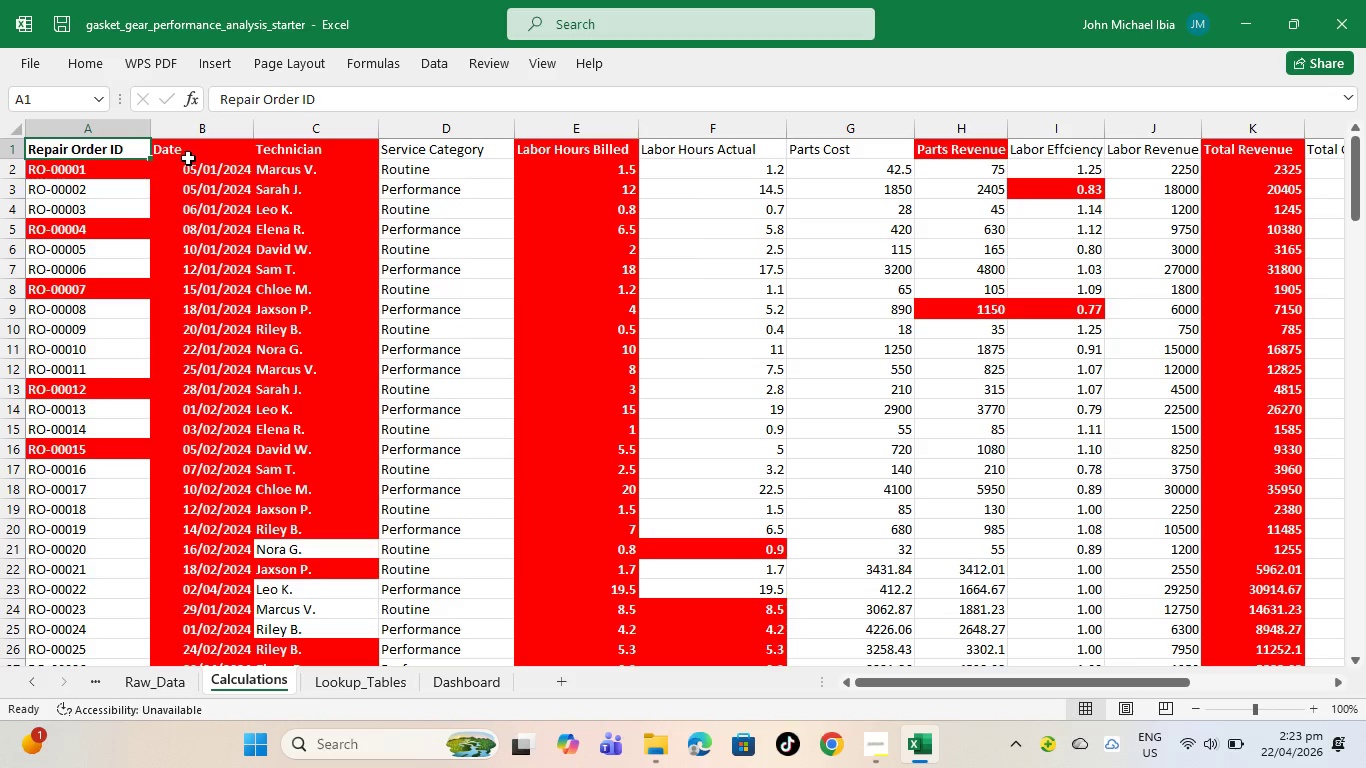 
left_click([188, 158])
 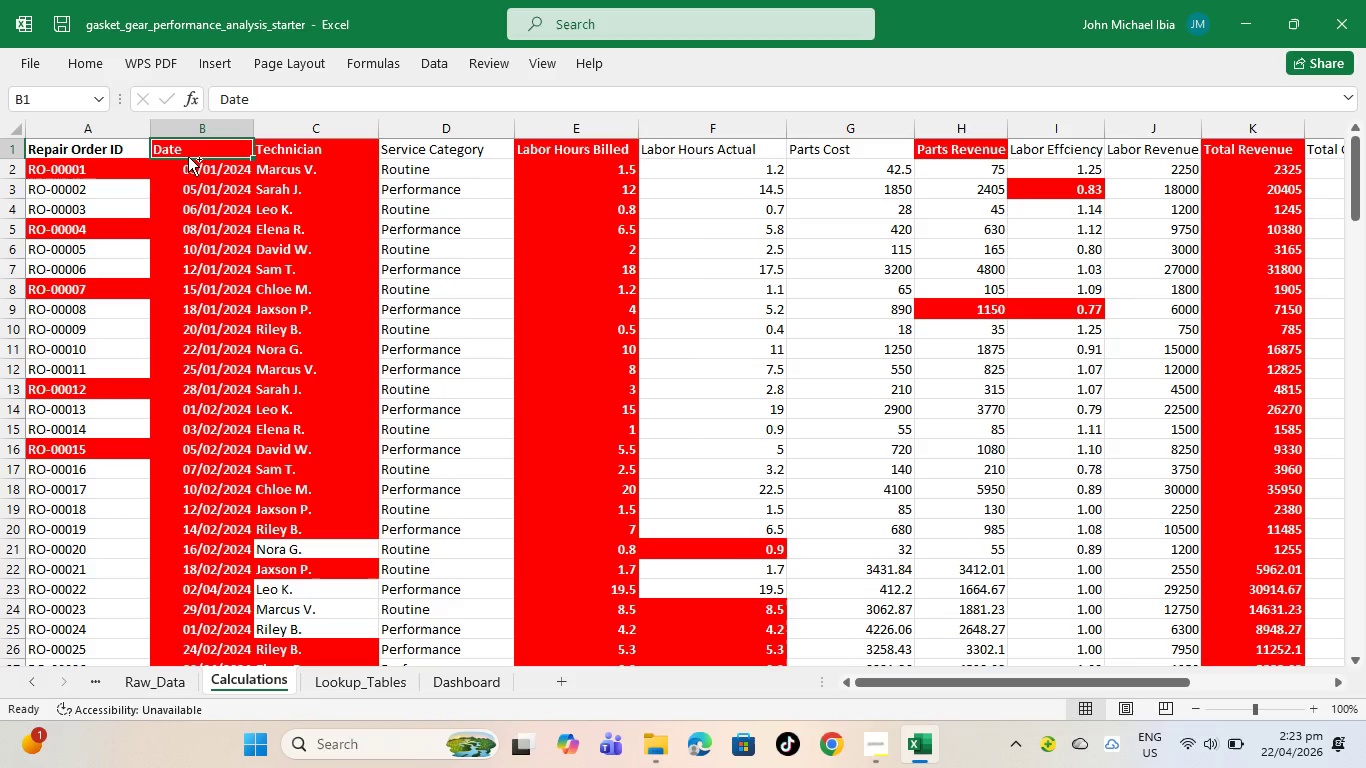 
key(Control+B)
 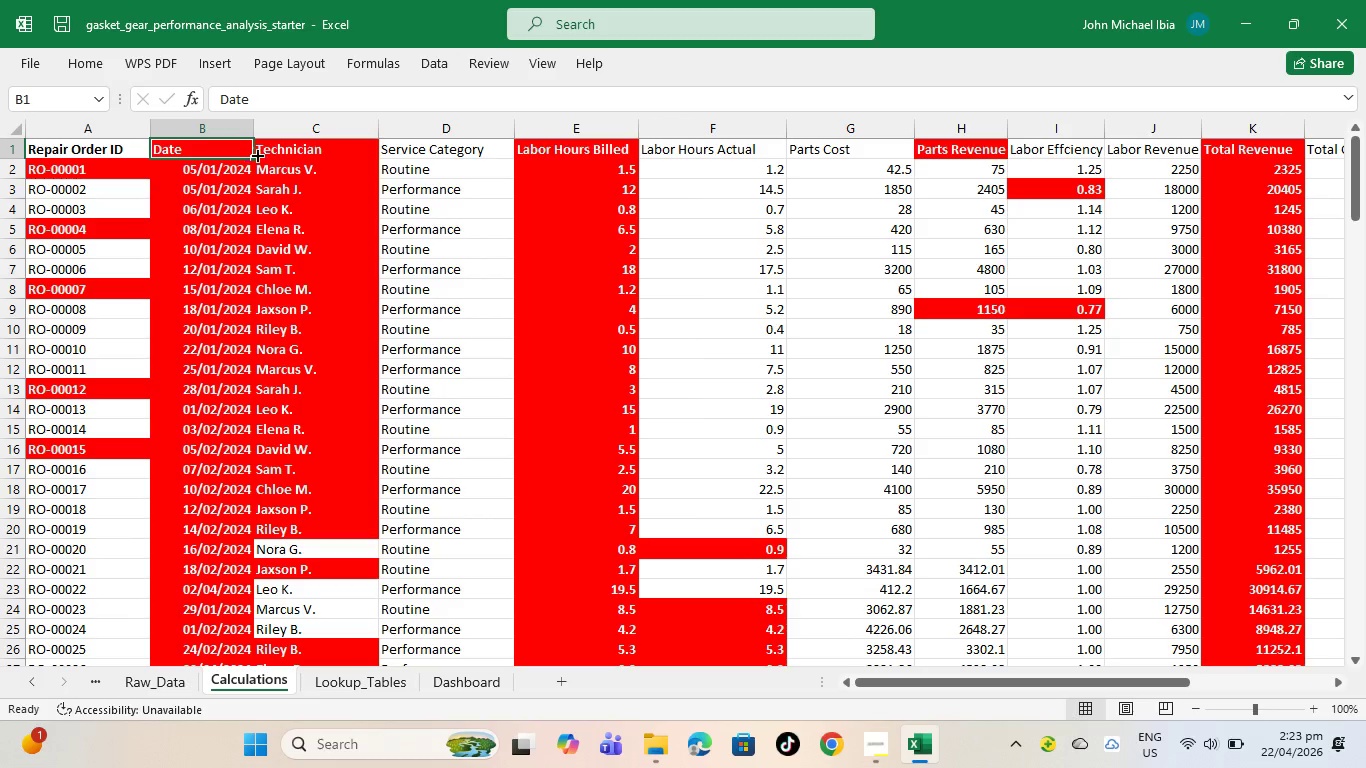 
key(Control+ControlLeft)
 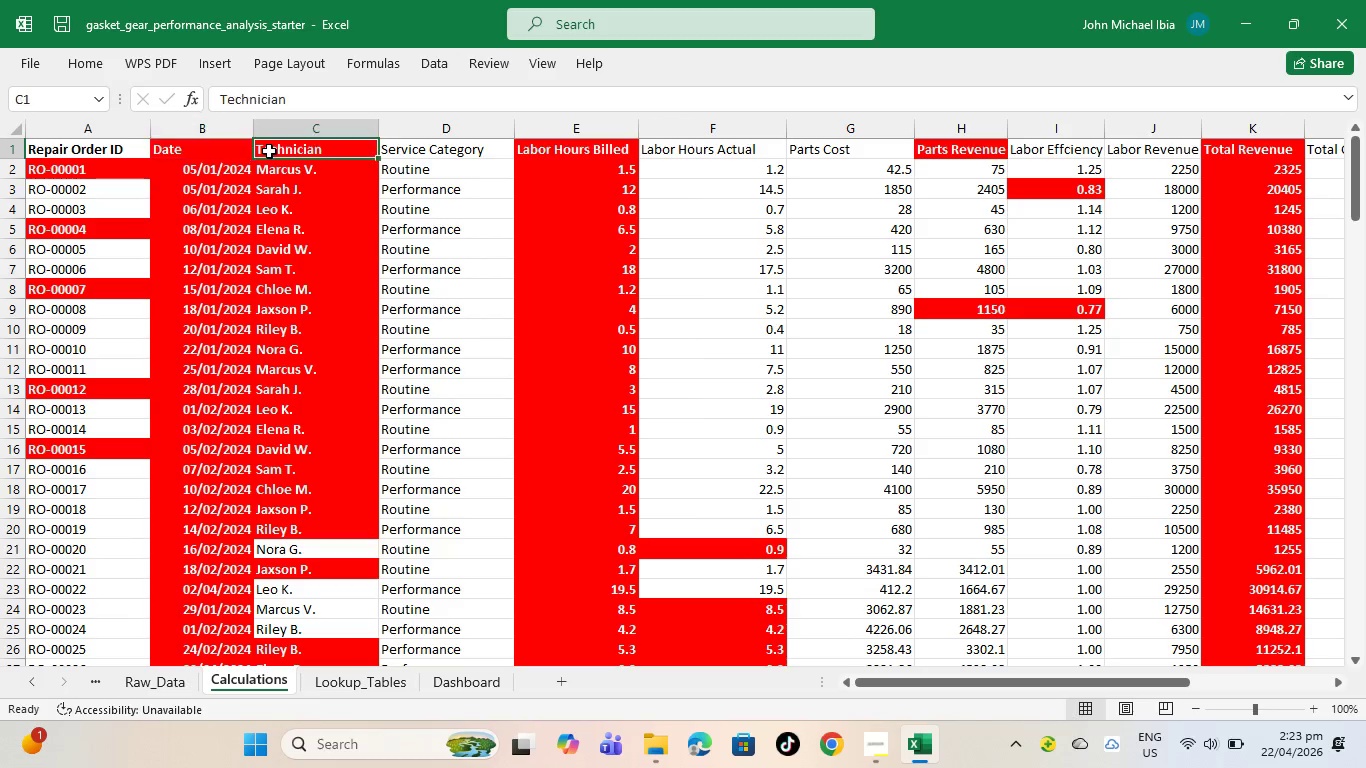 
left_click([269, 151])
 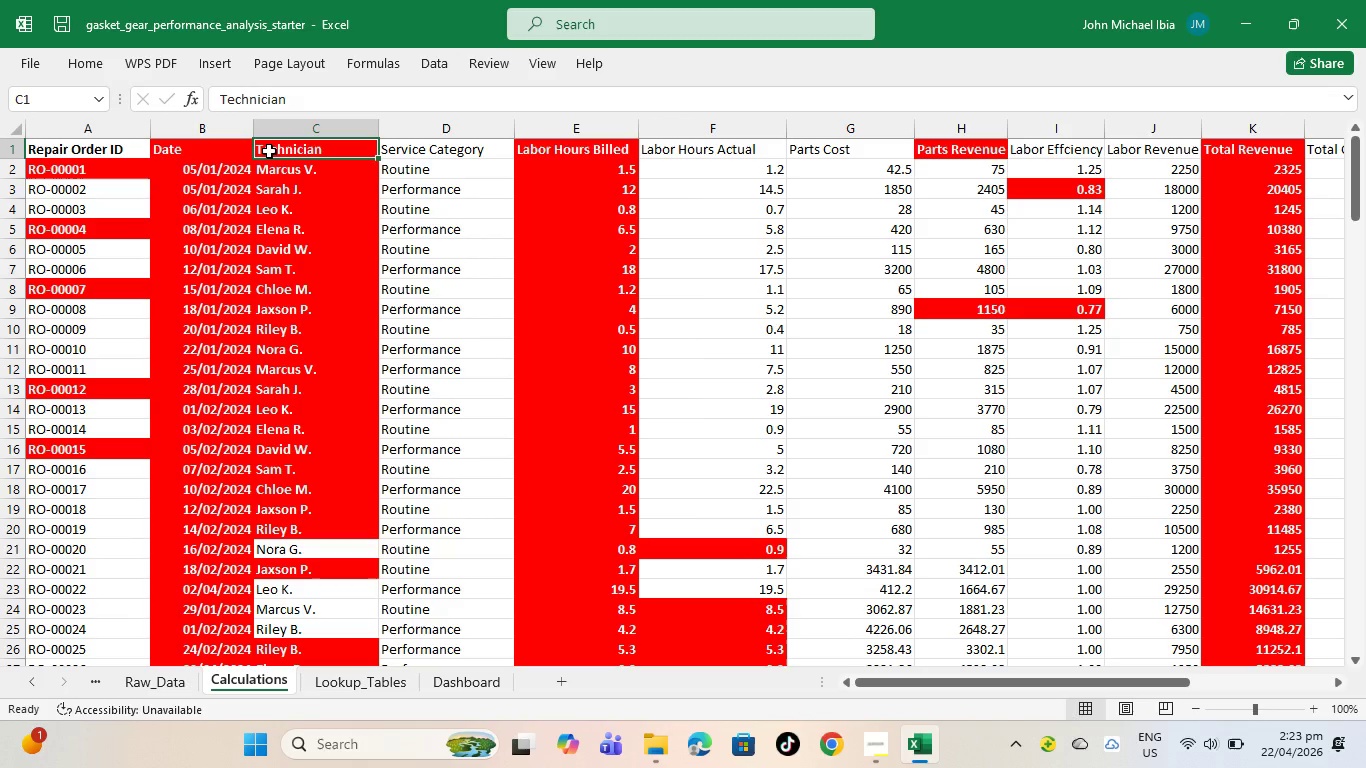 
key(Control+B)
 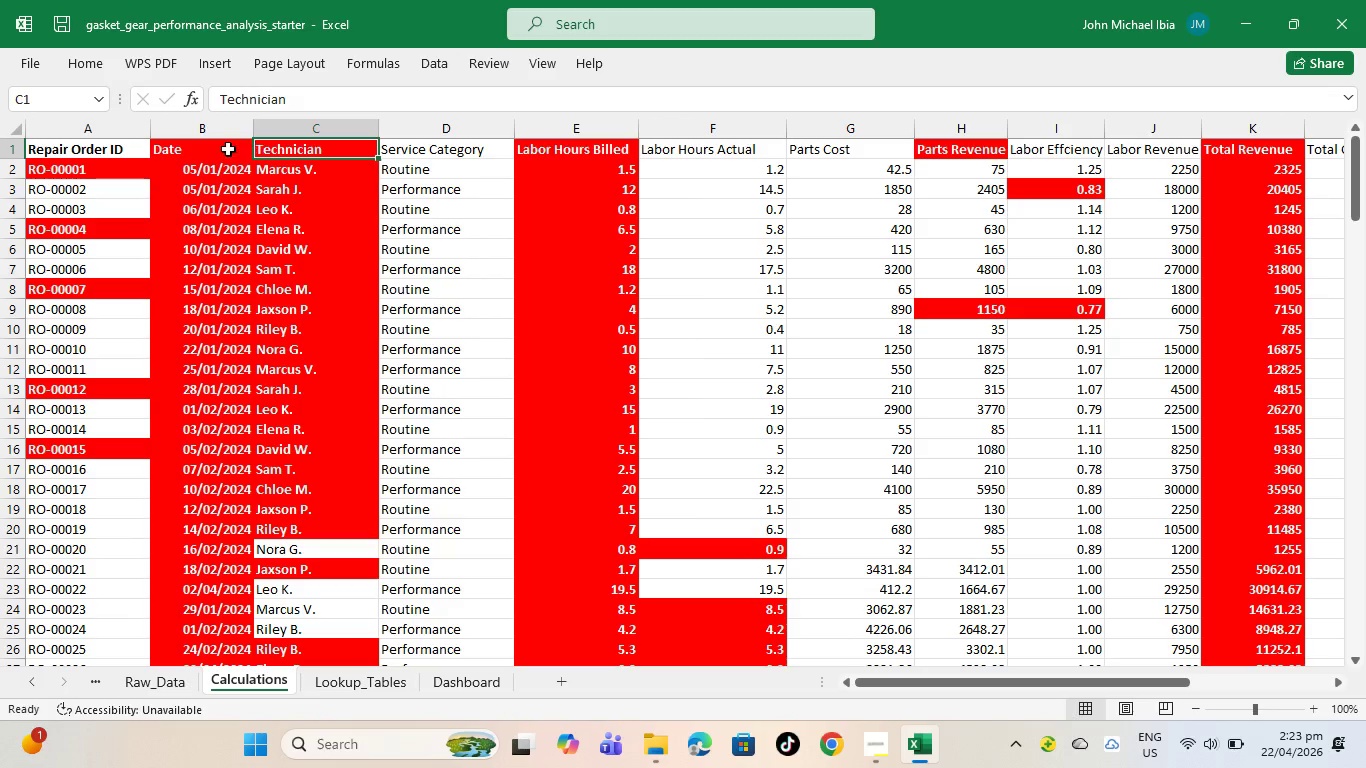 
left_click([228, 150])
 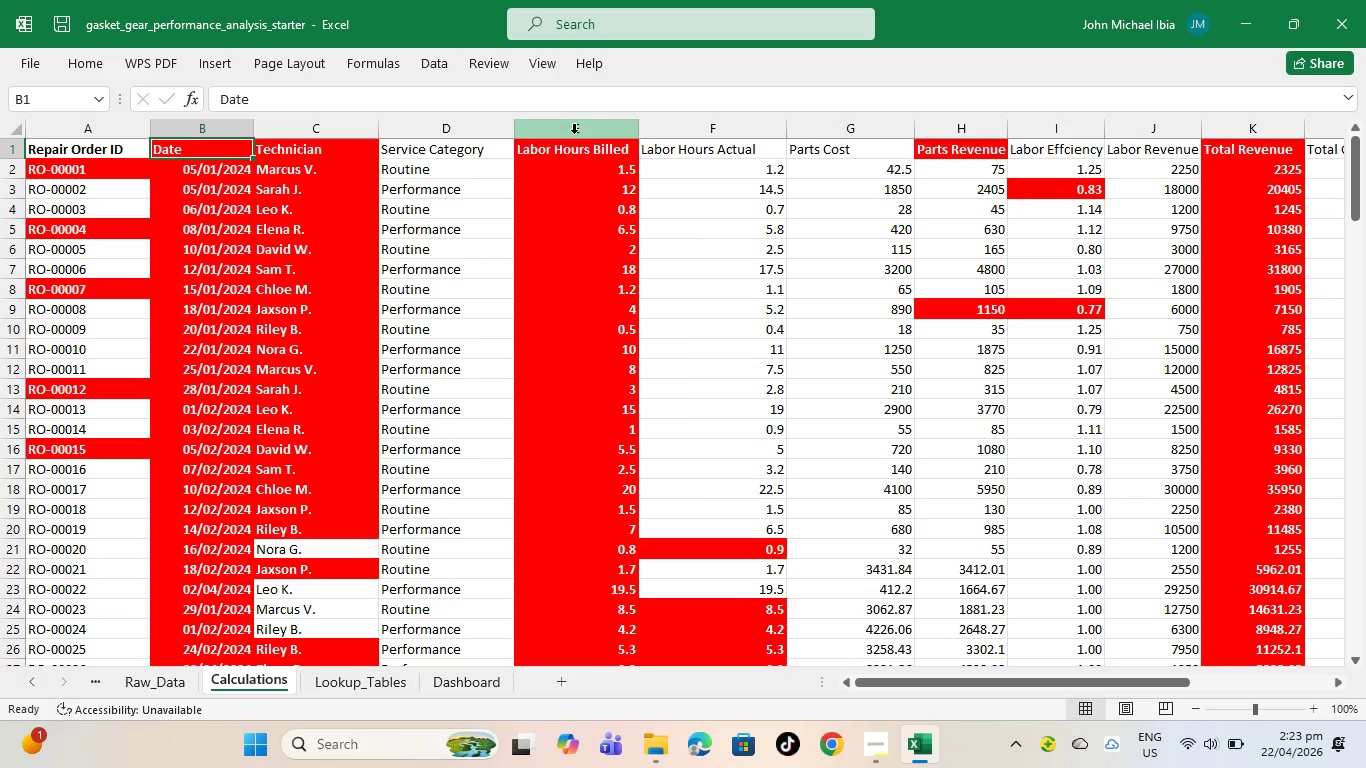 
left_click([566, 146])
 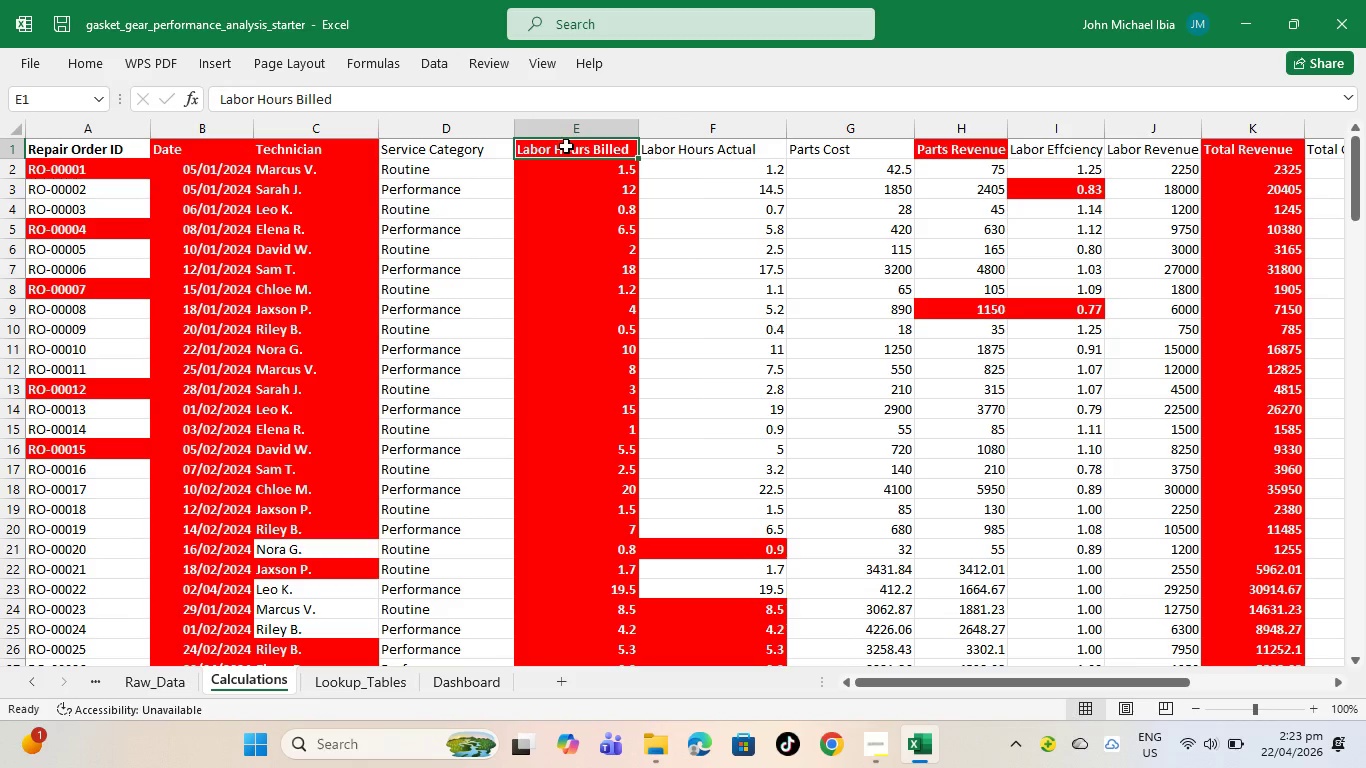 
key(Control+B)
 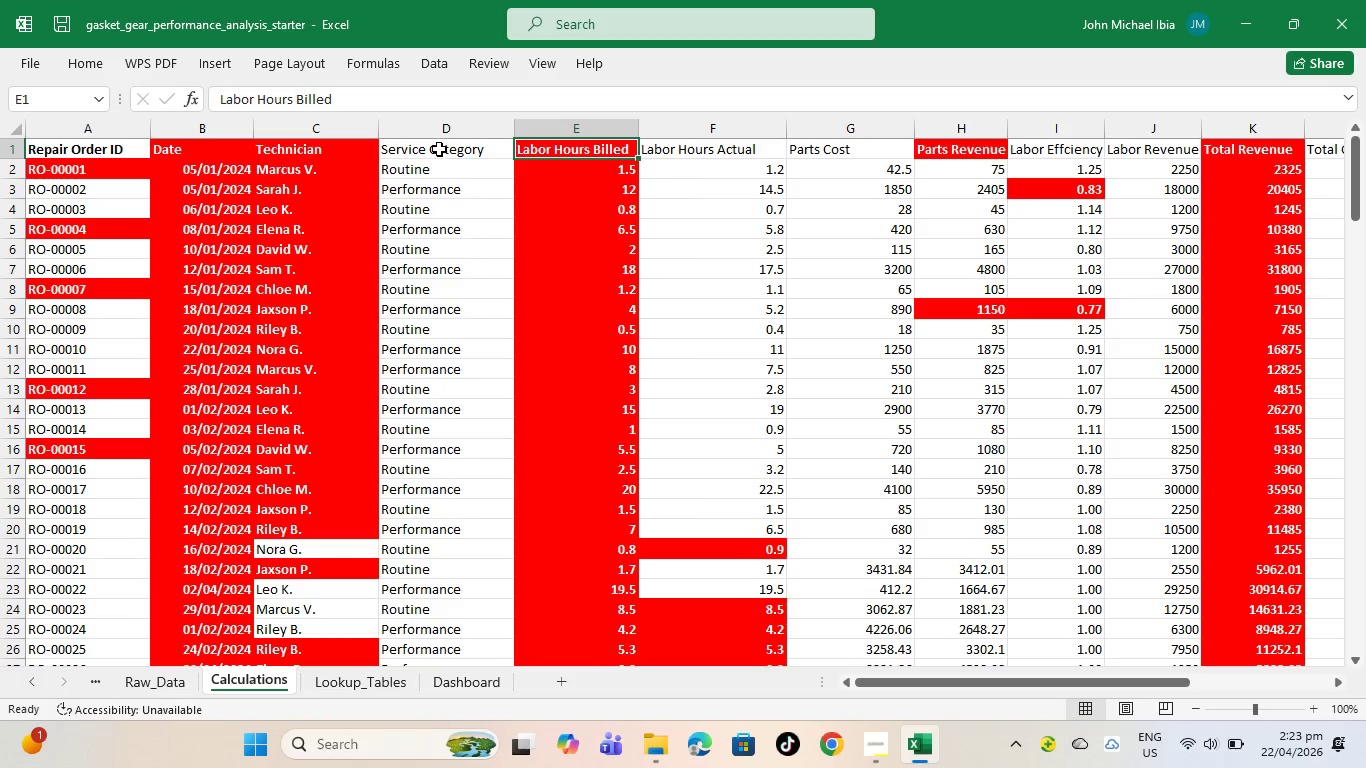 
left_click([439, 149])
 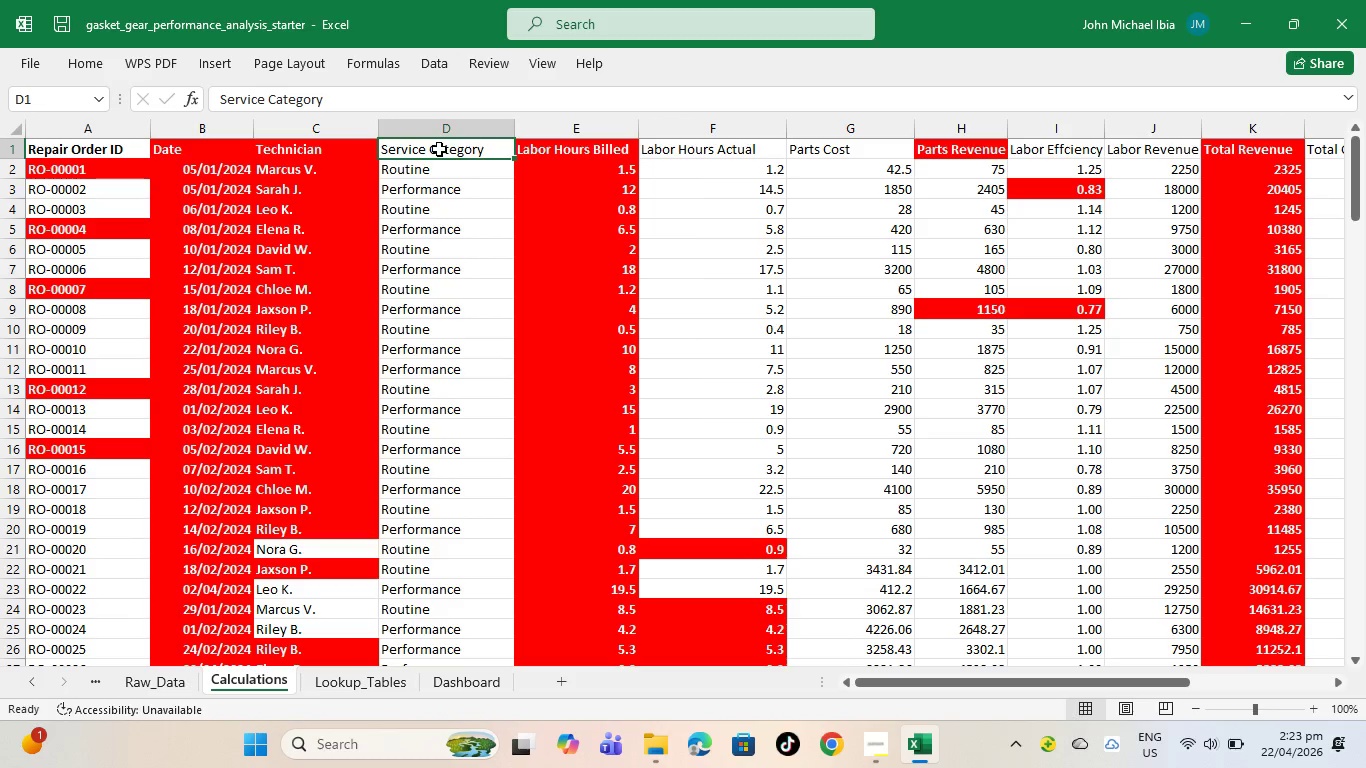 
key(Control+B)
 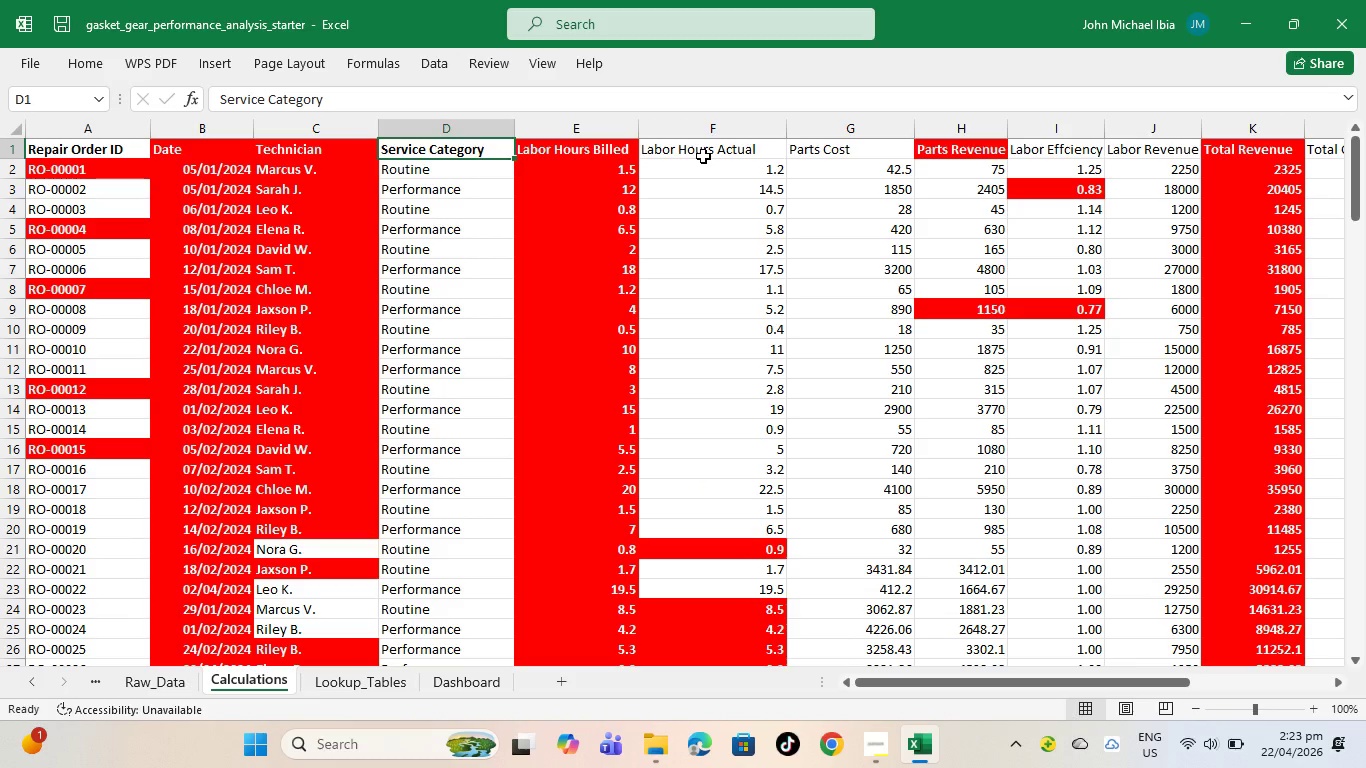 
left_click([703, 156])
 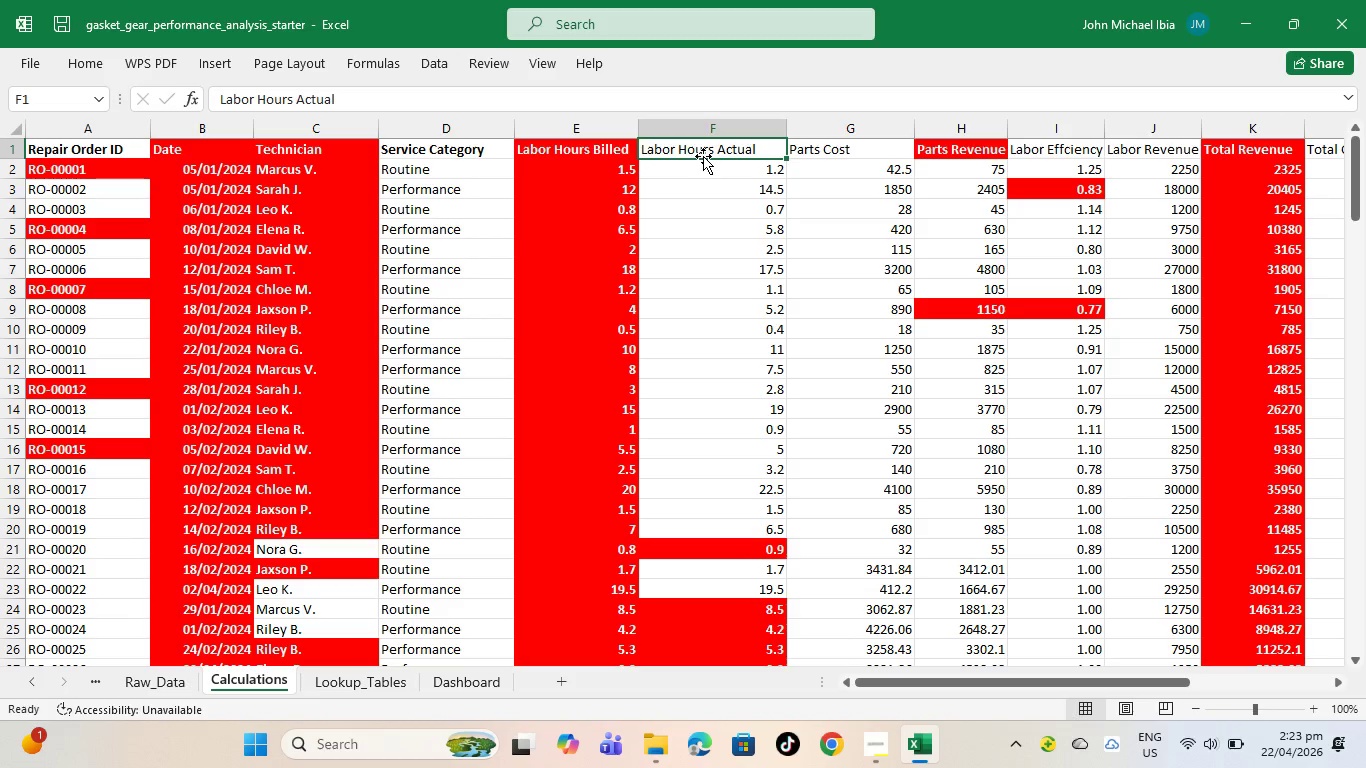 
key(Control+B)
 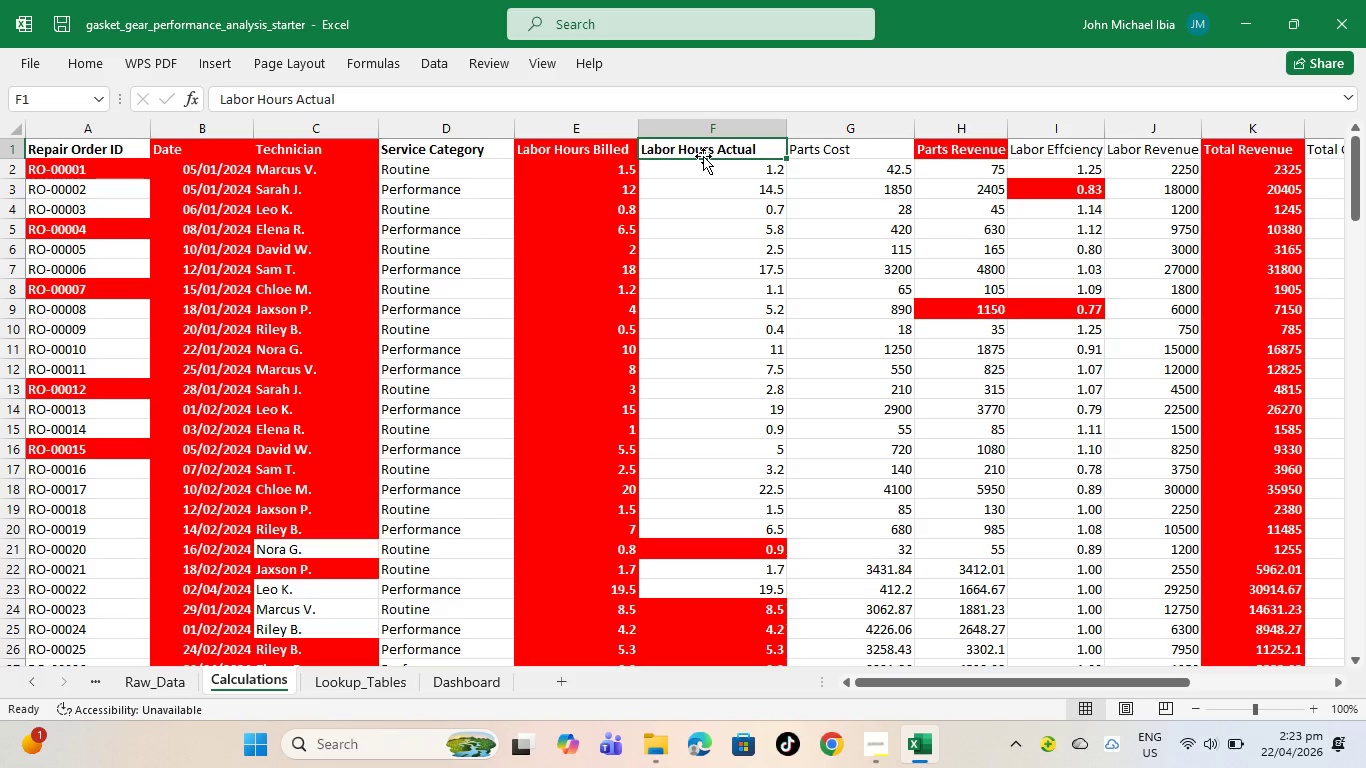 
key(ArrowRight)
 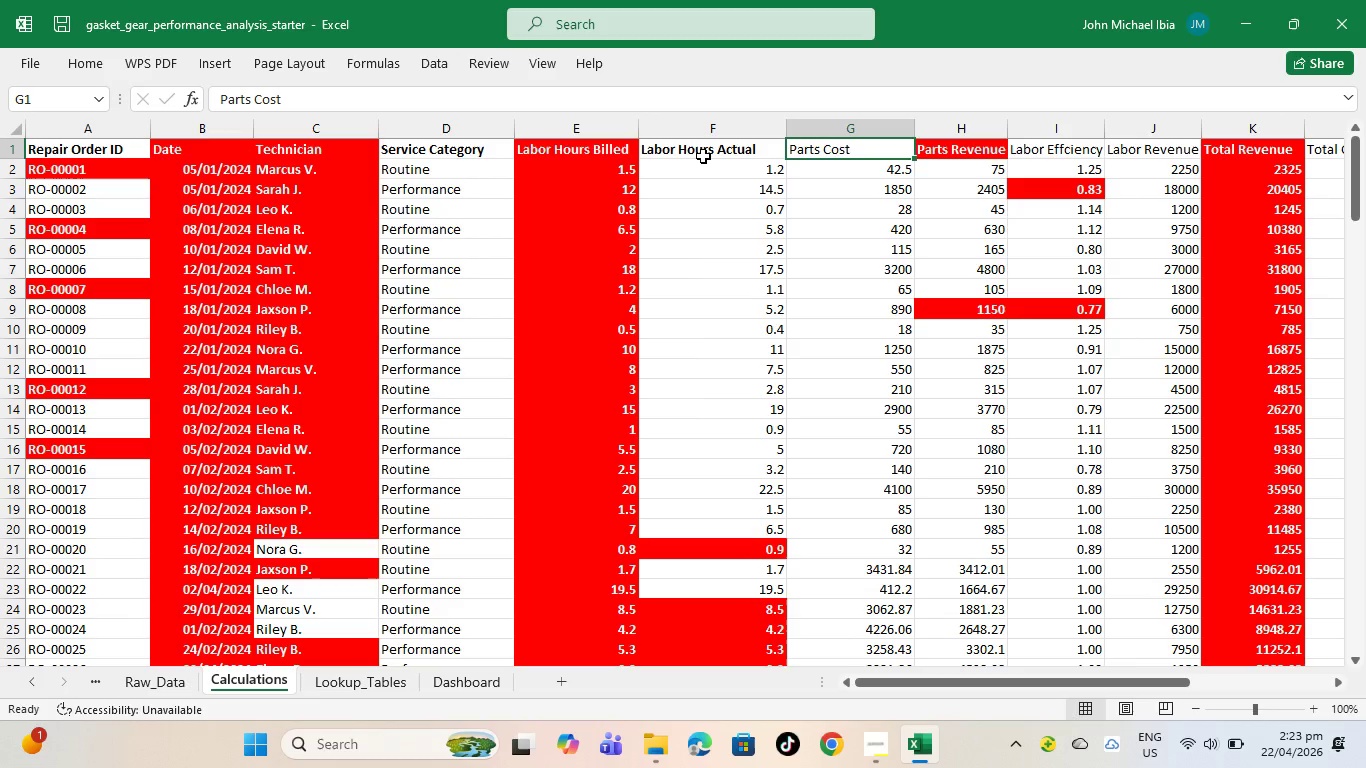 
key(Control+B)
 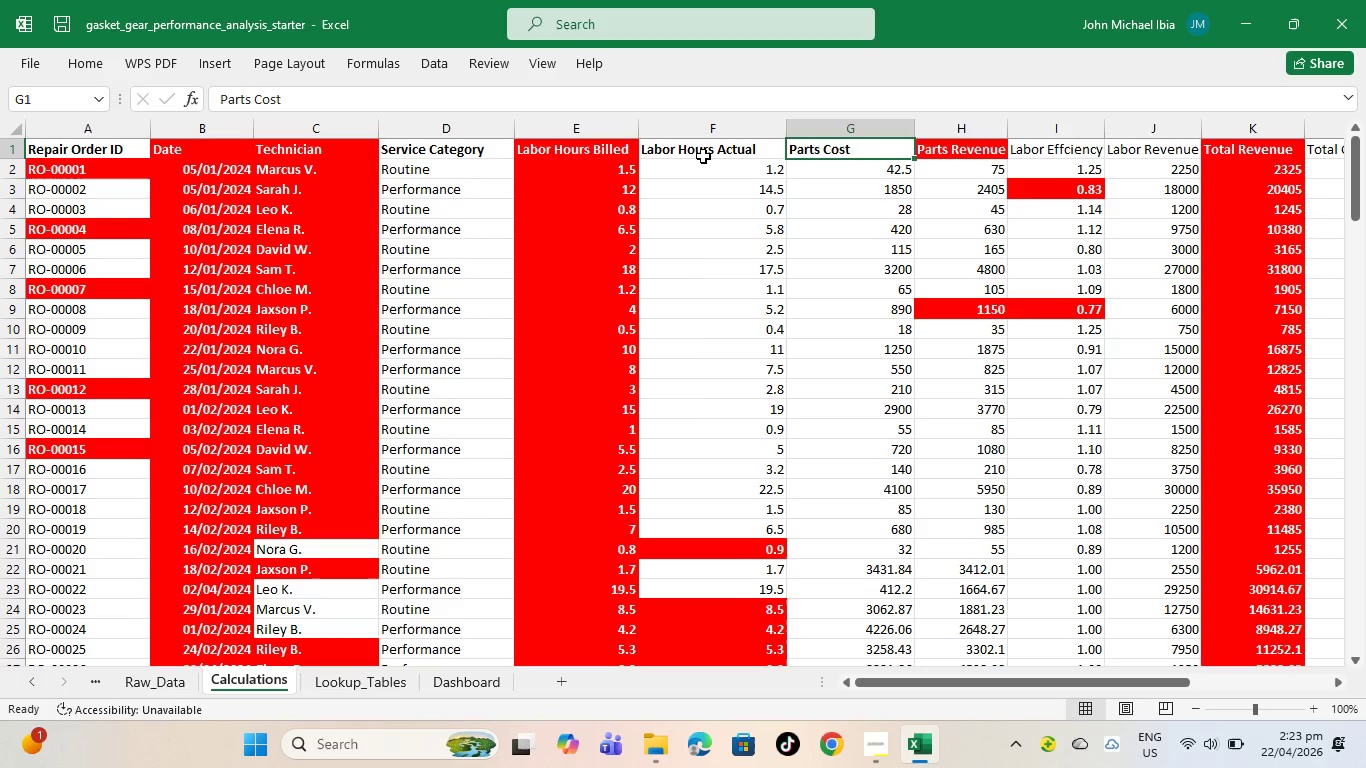 
hold_key(key=ArrowRight, duration=0.38)
 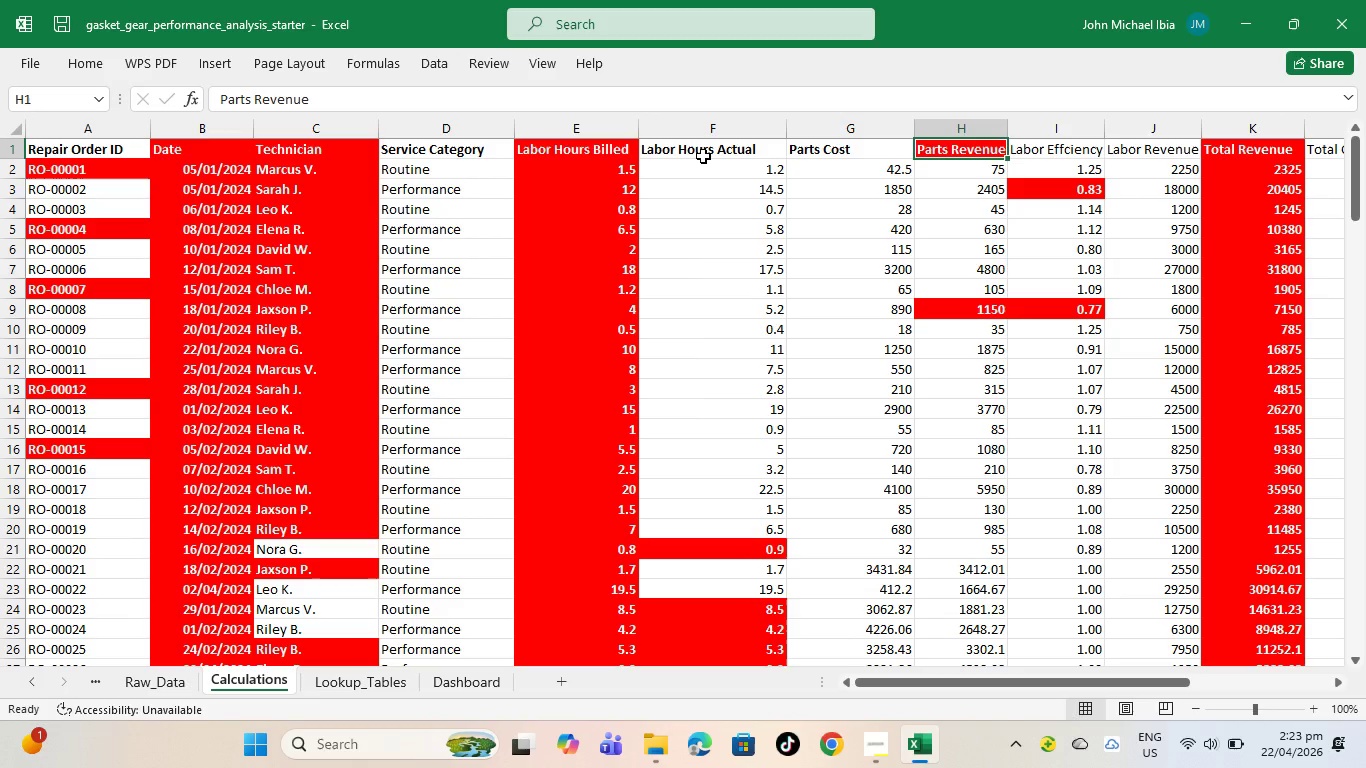 
key(Control+B)
 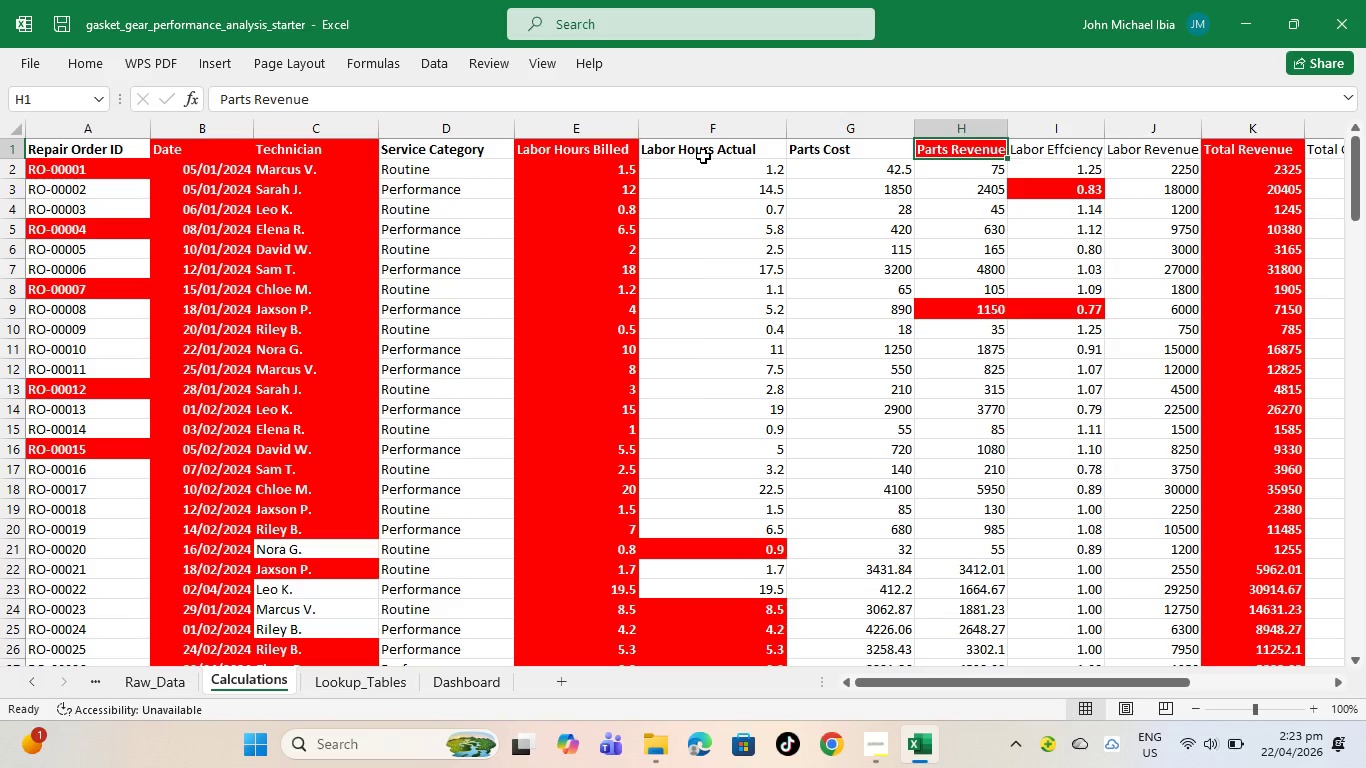 
key(ArrowRight)
 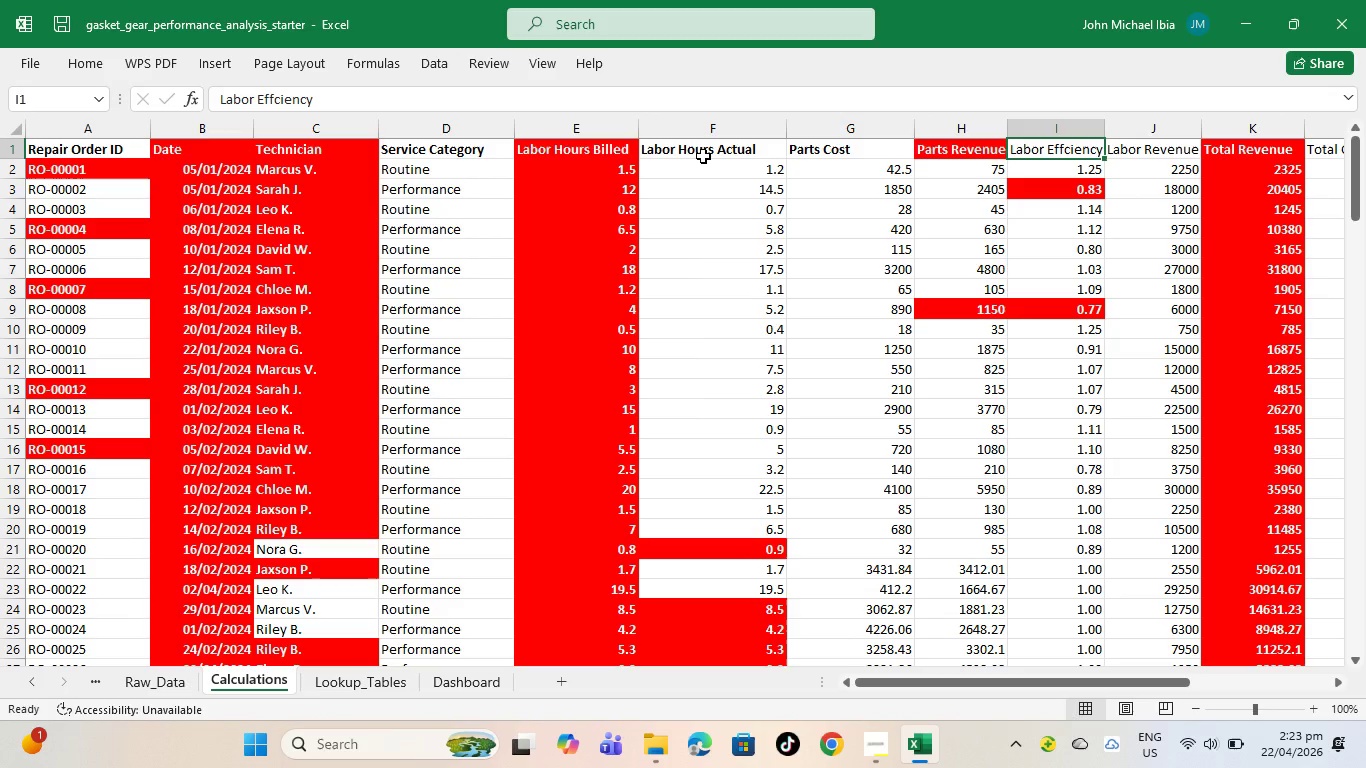 
key(Control+B)
 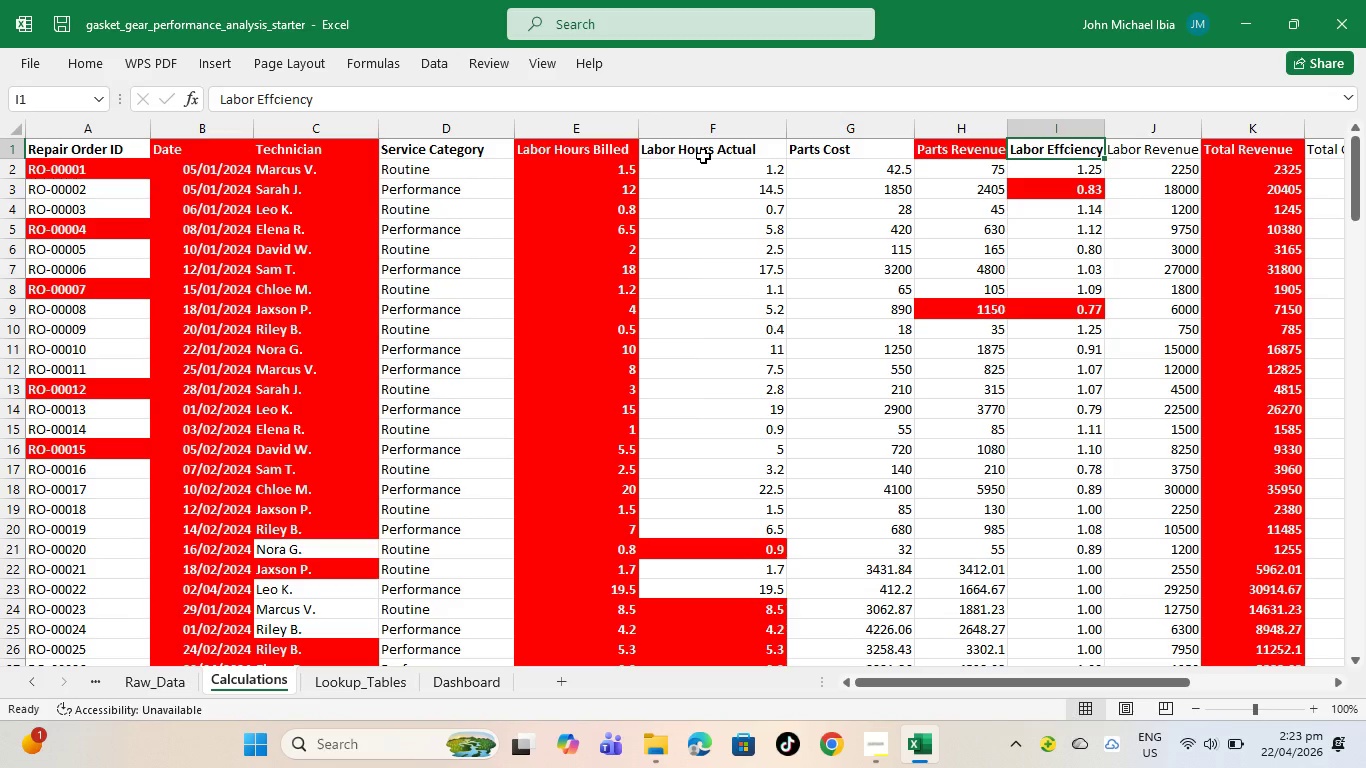 
key(ArrowRight)
 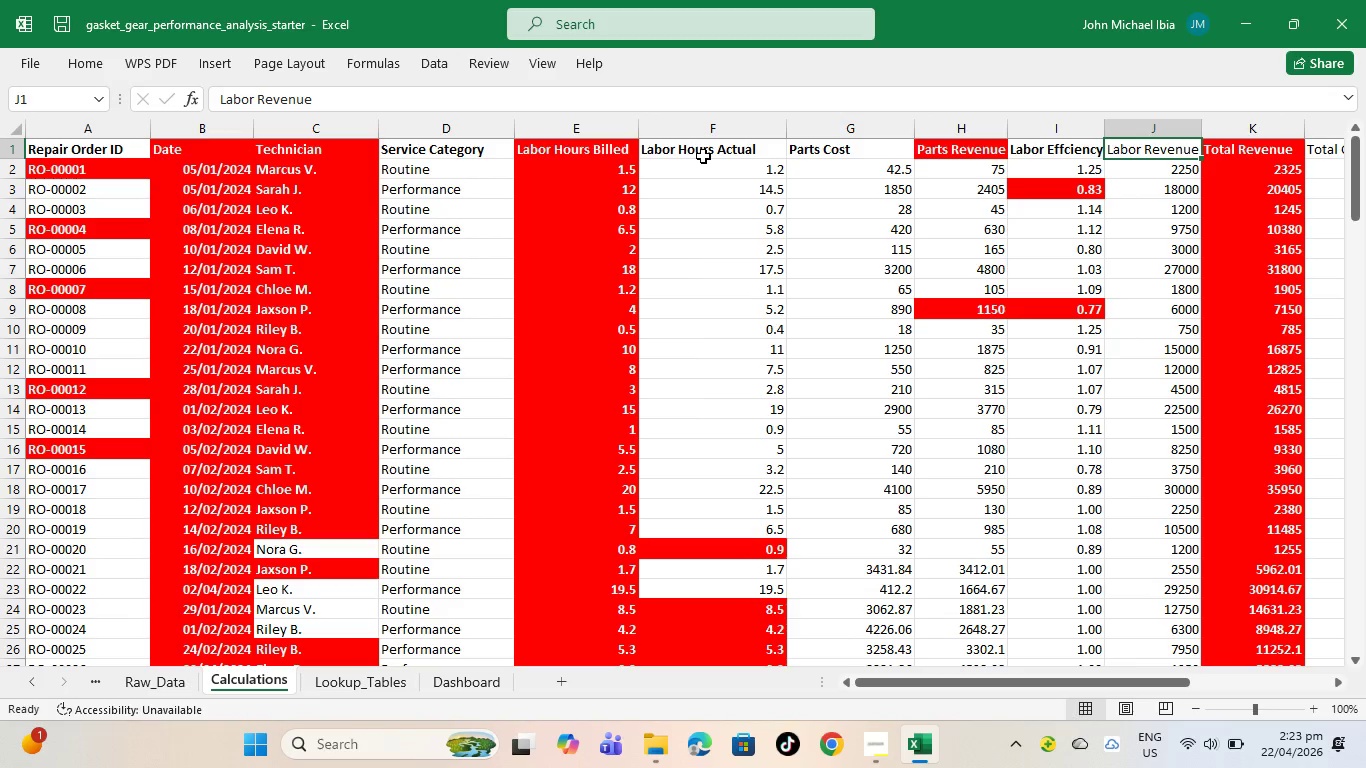 
key(Control+B)
 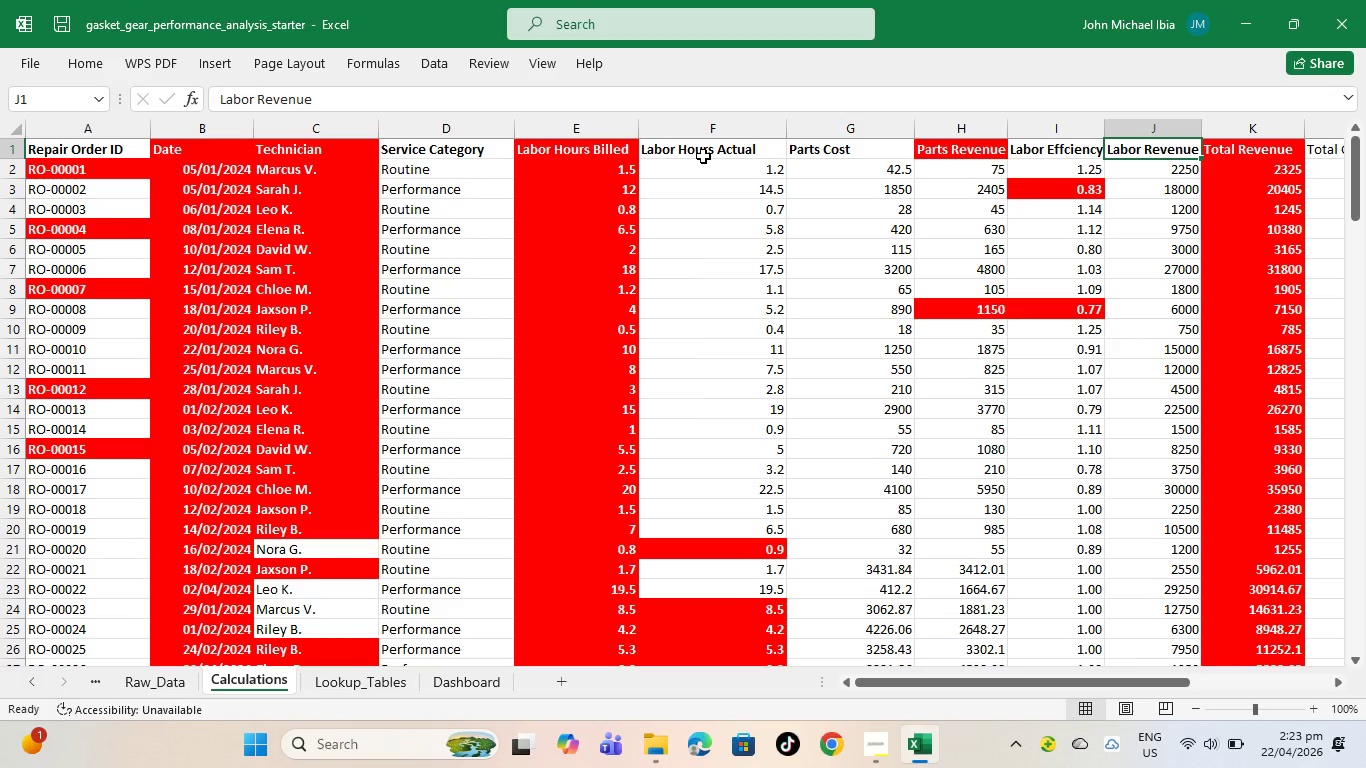 
key(ArrowRight)
 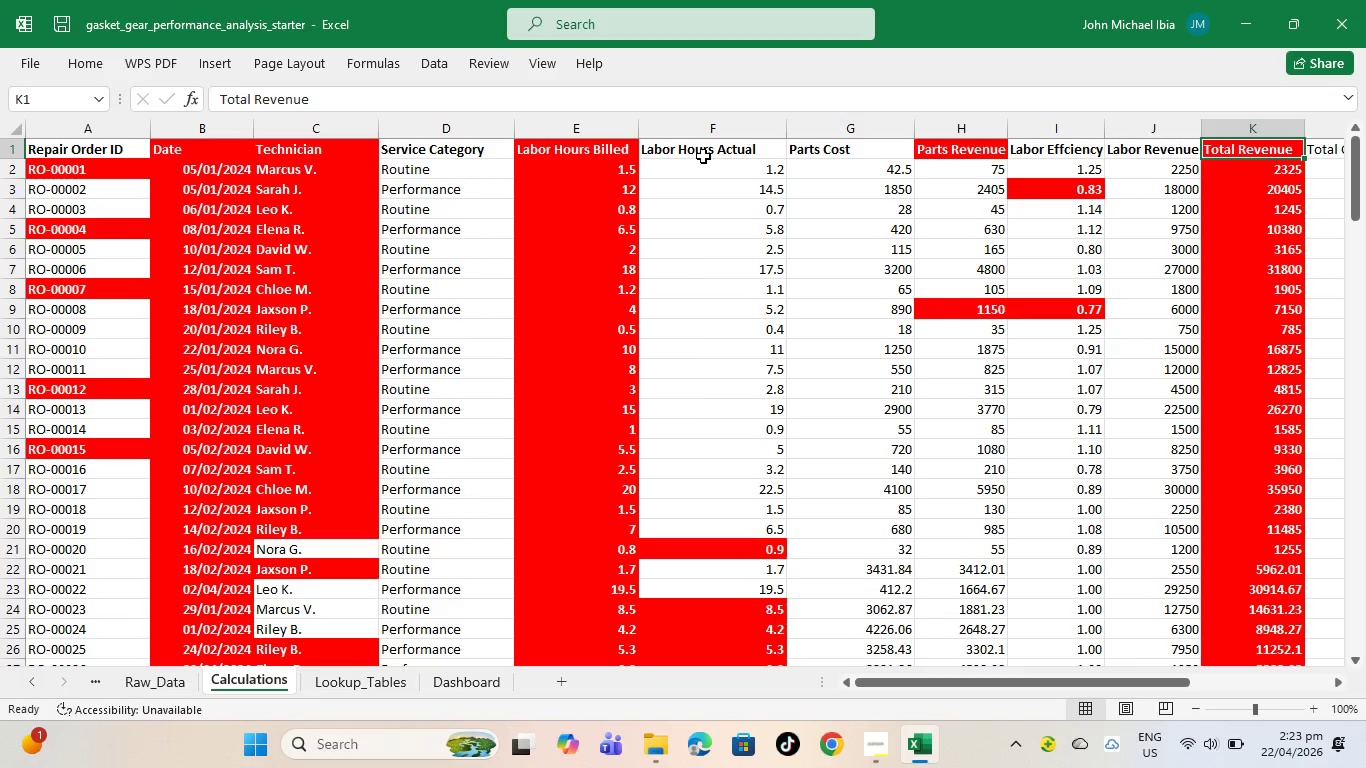 
key(Control+ControlLeft)
 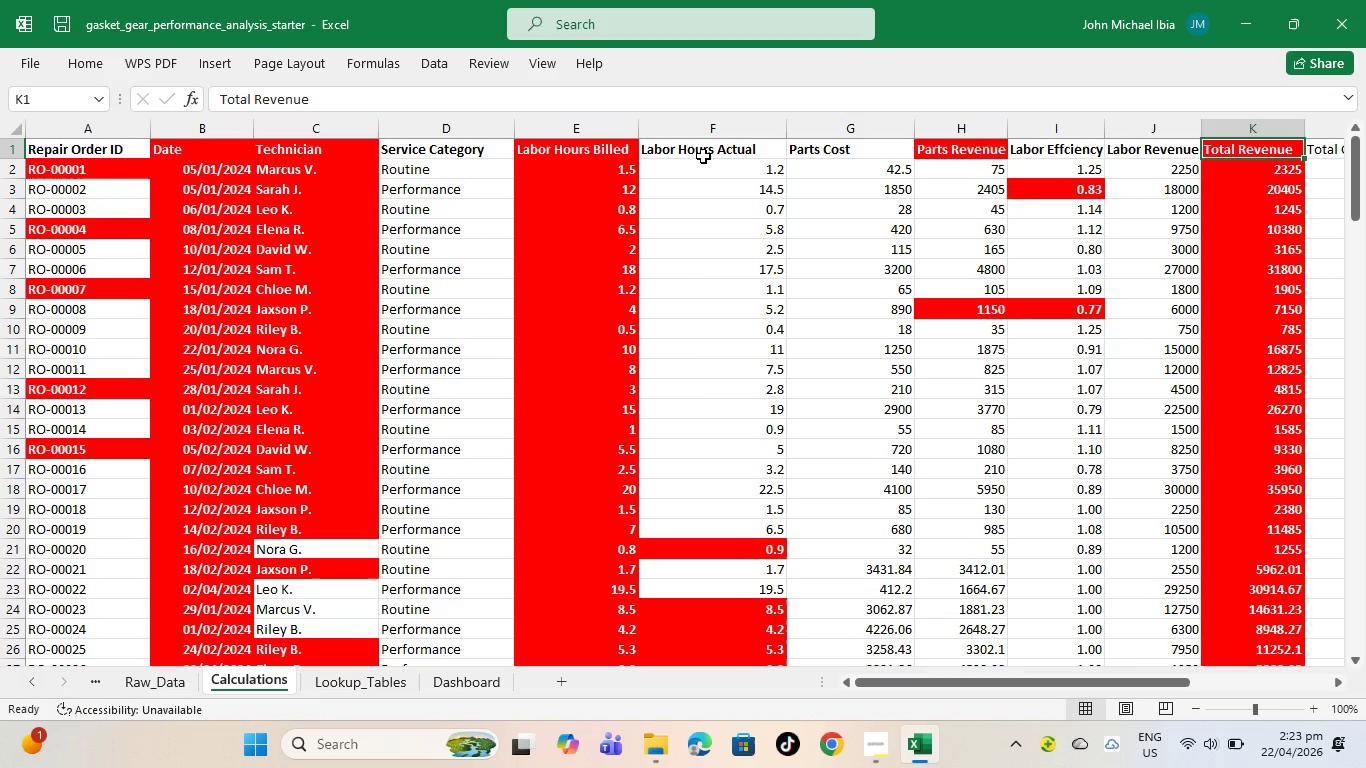 
key(Control+B)
 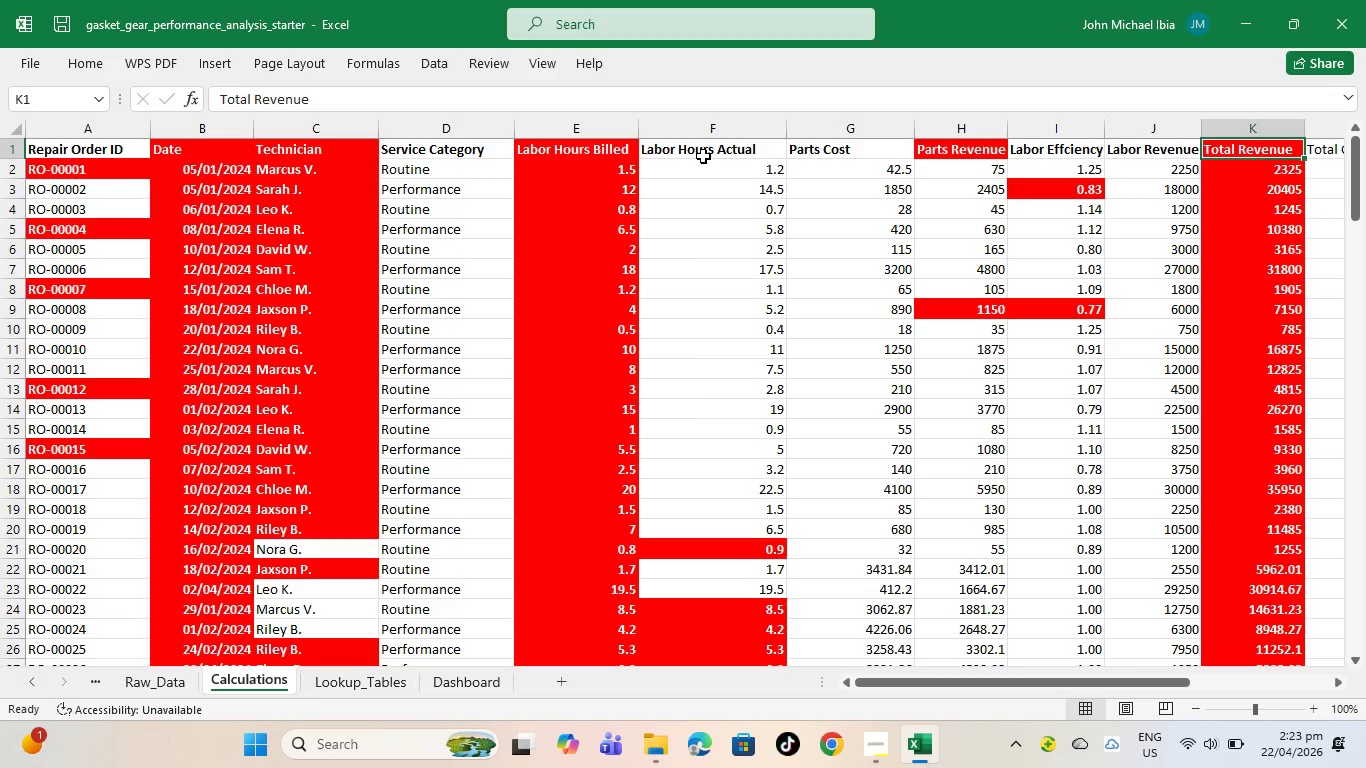 
key(ArrowRight)
 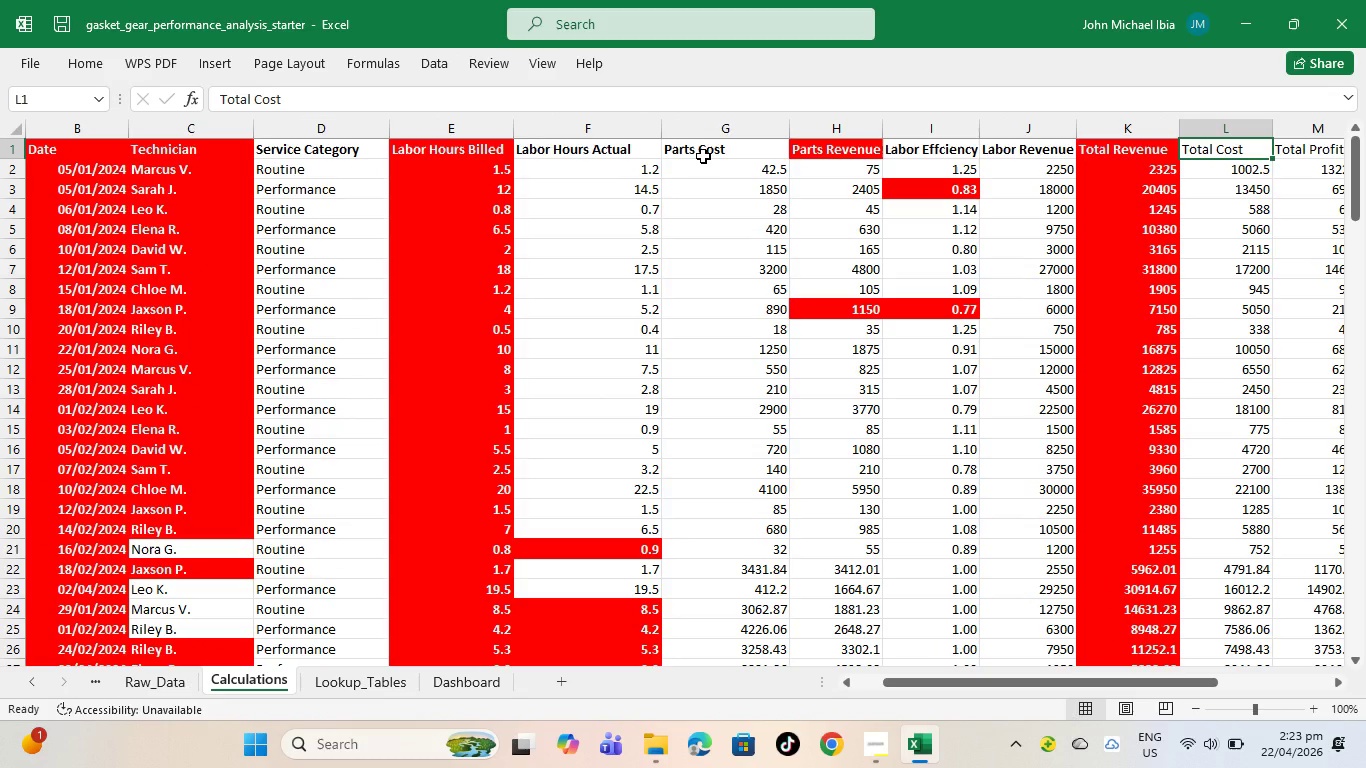 
key(Control+B)
 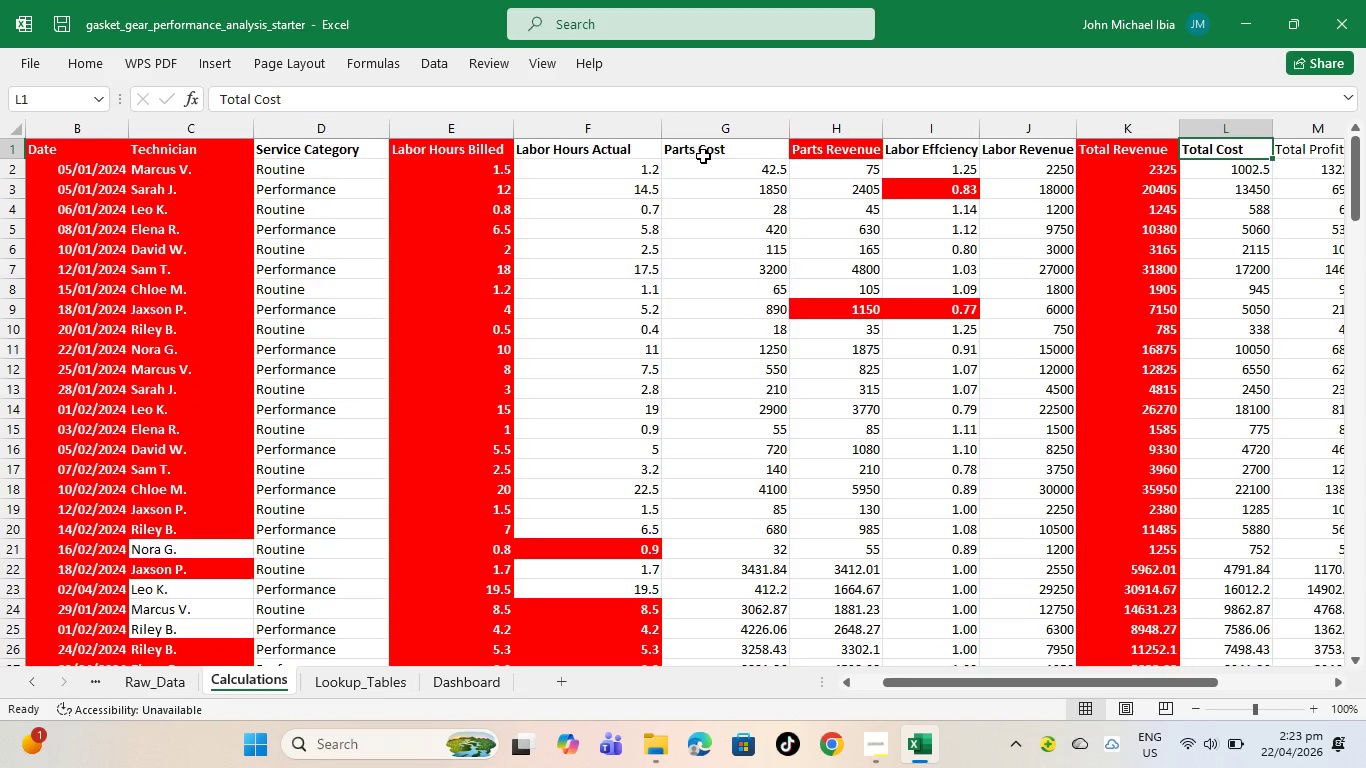 
key(ArrowRight)
 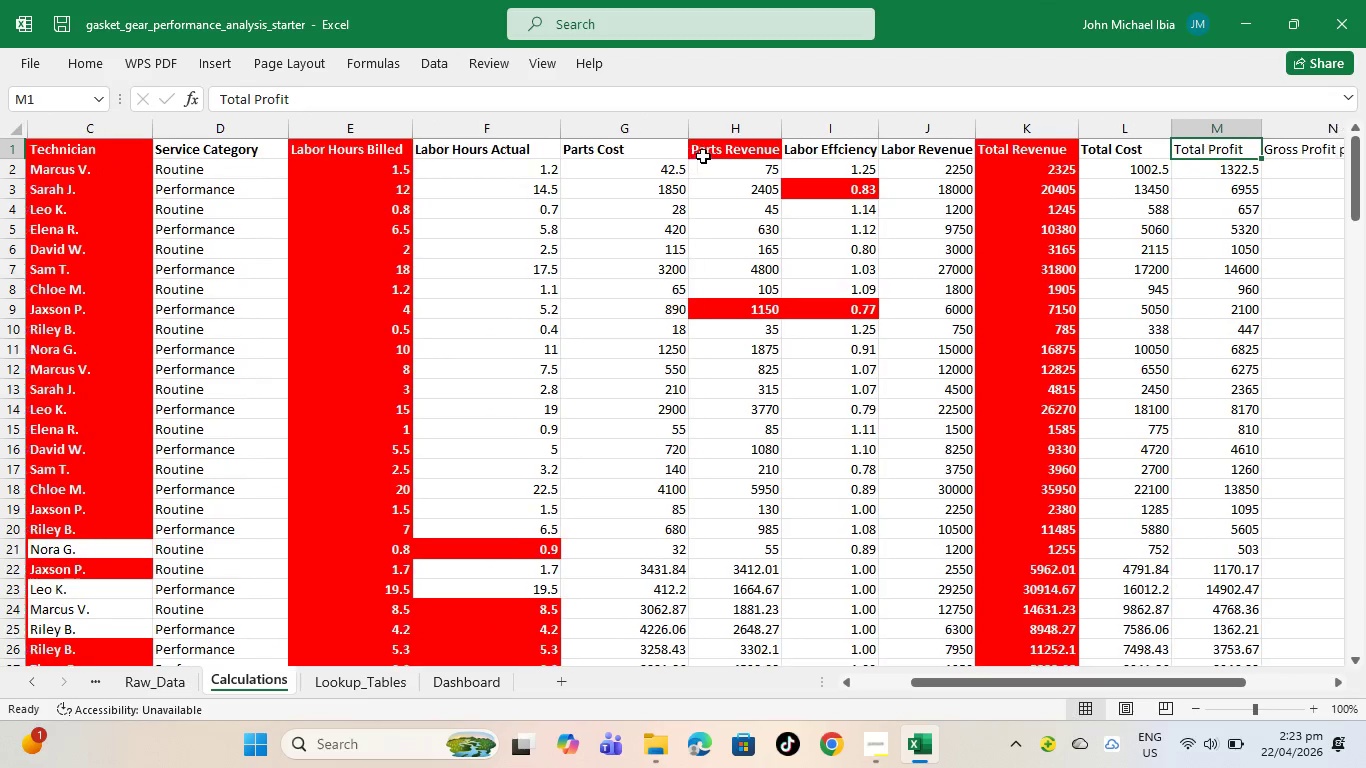 
key(Control+B)
 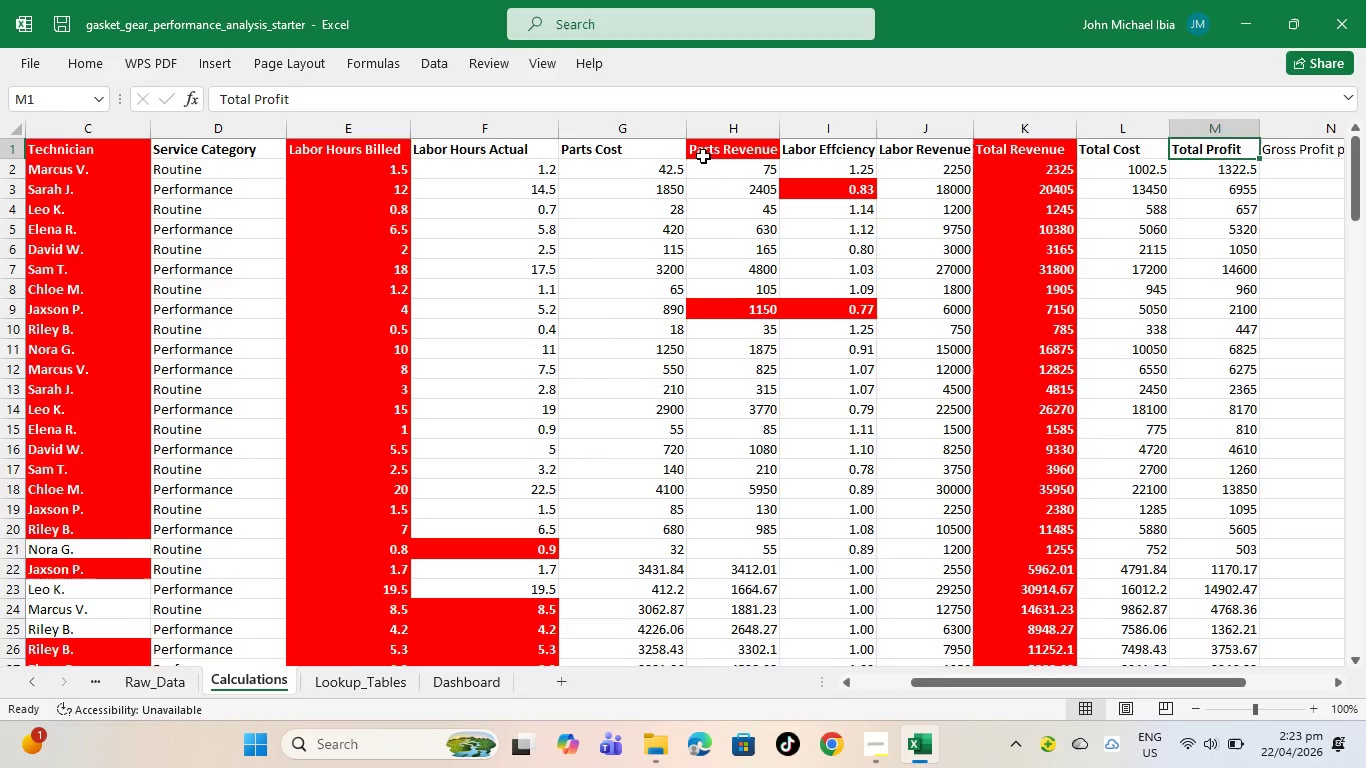 
key(ArrowRight)
 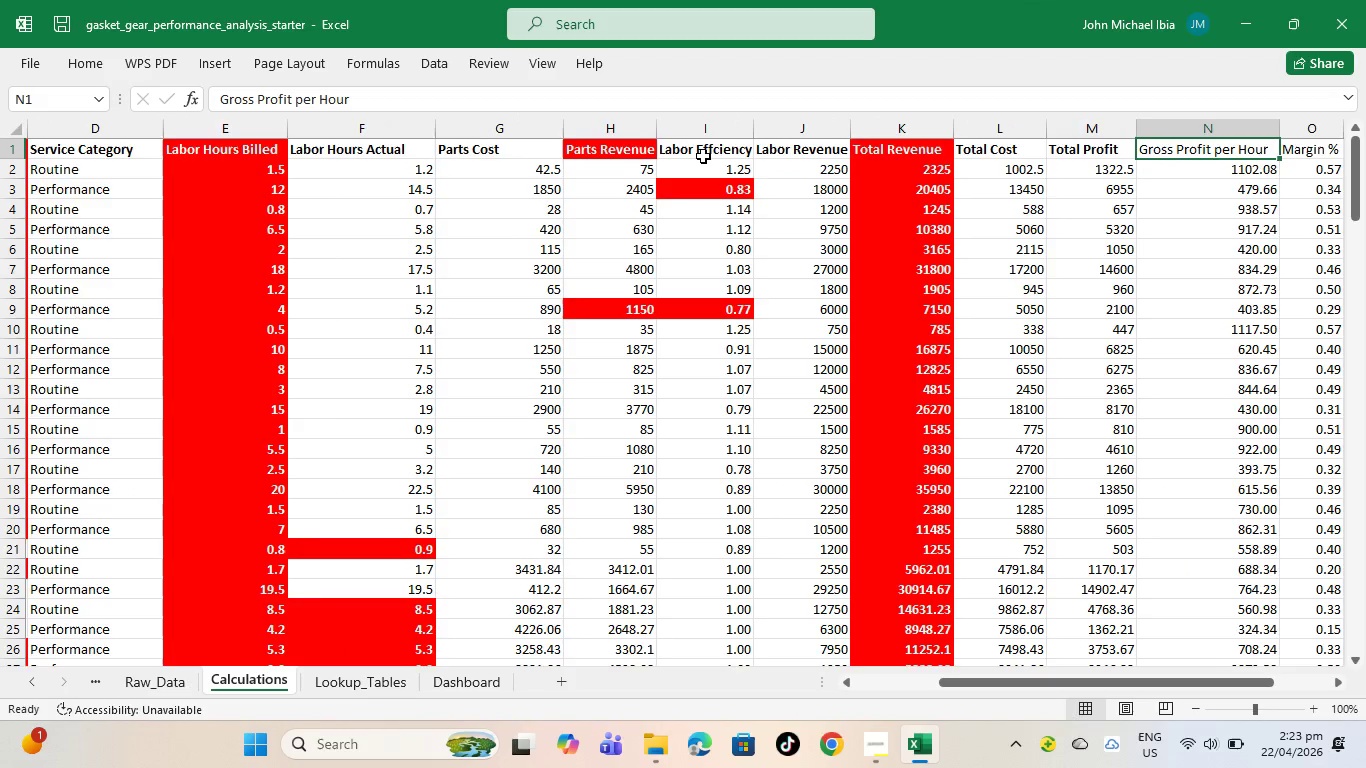 
key(Control+B)
 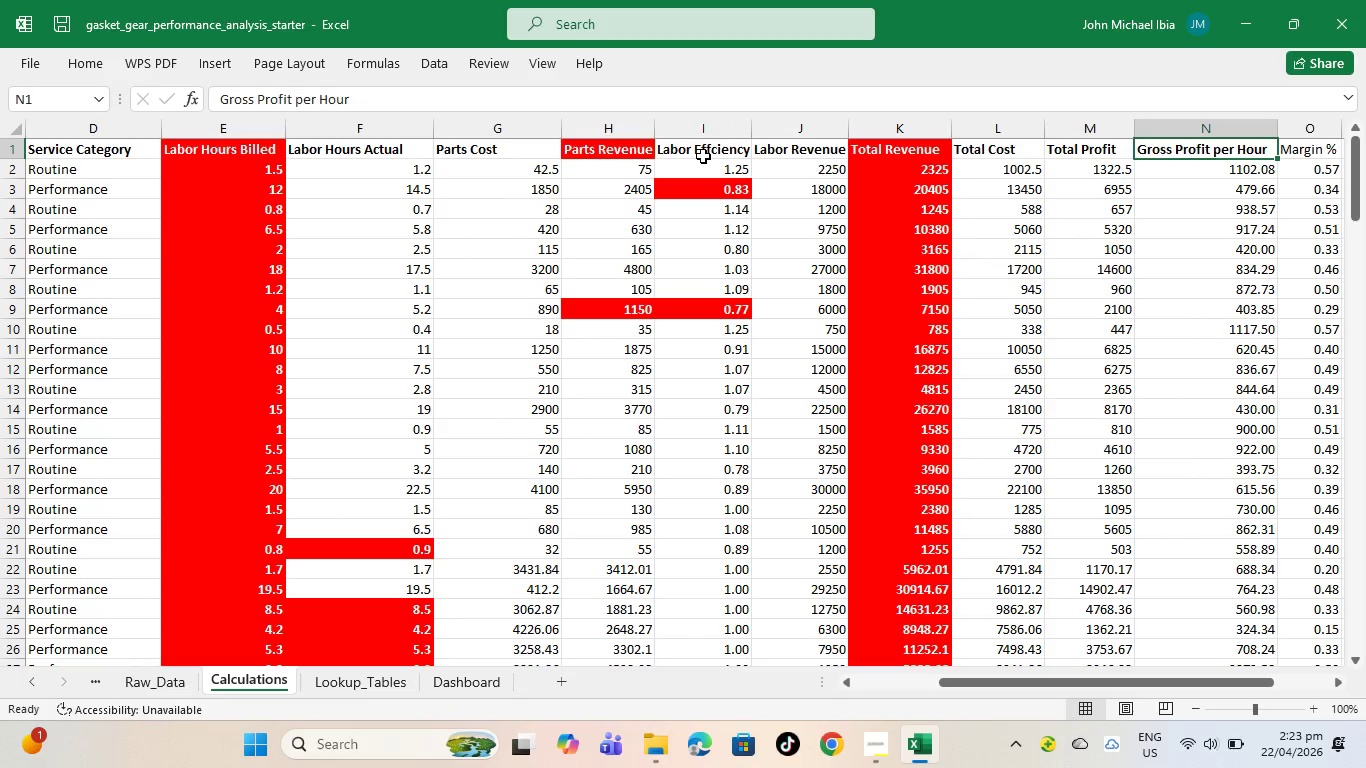 
key(ArrowRight)
 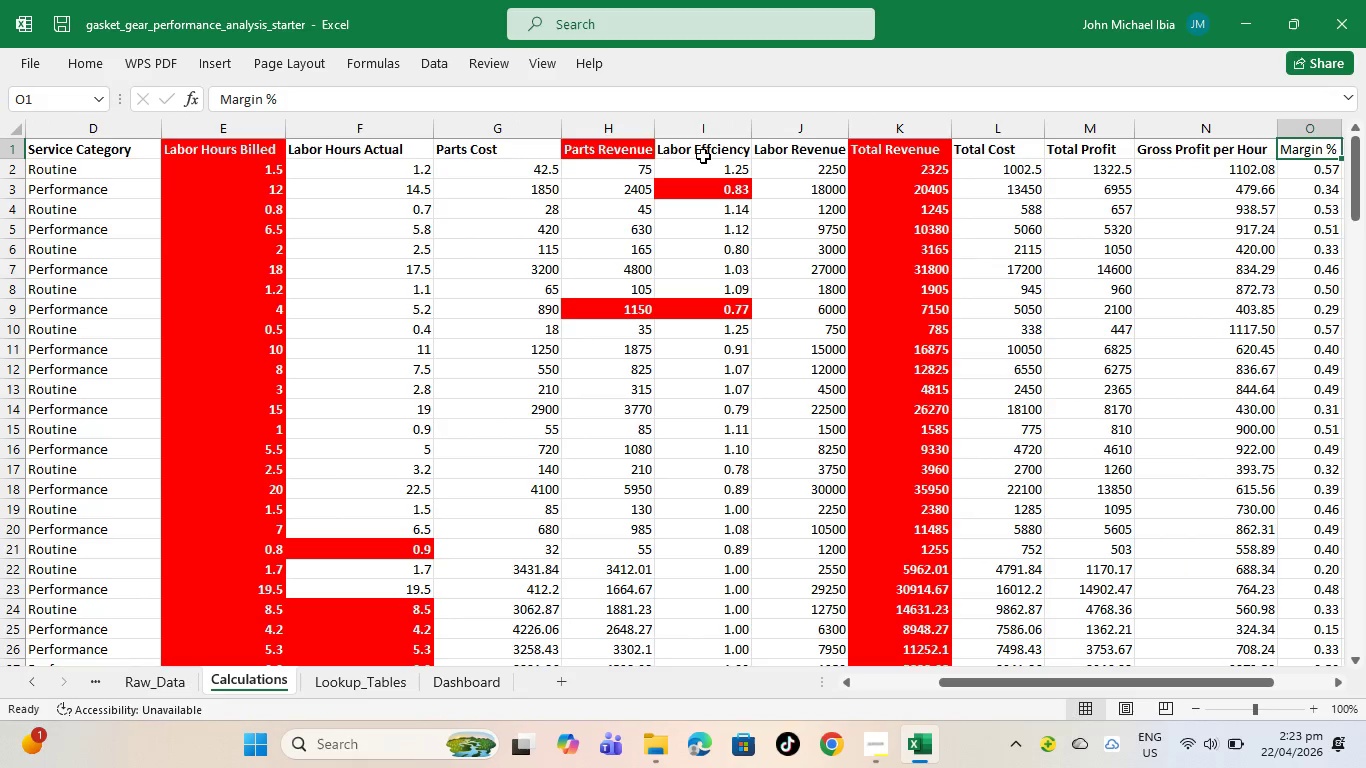 
key(Control+B)
 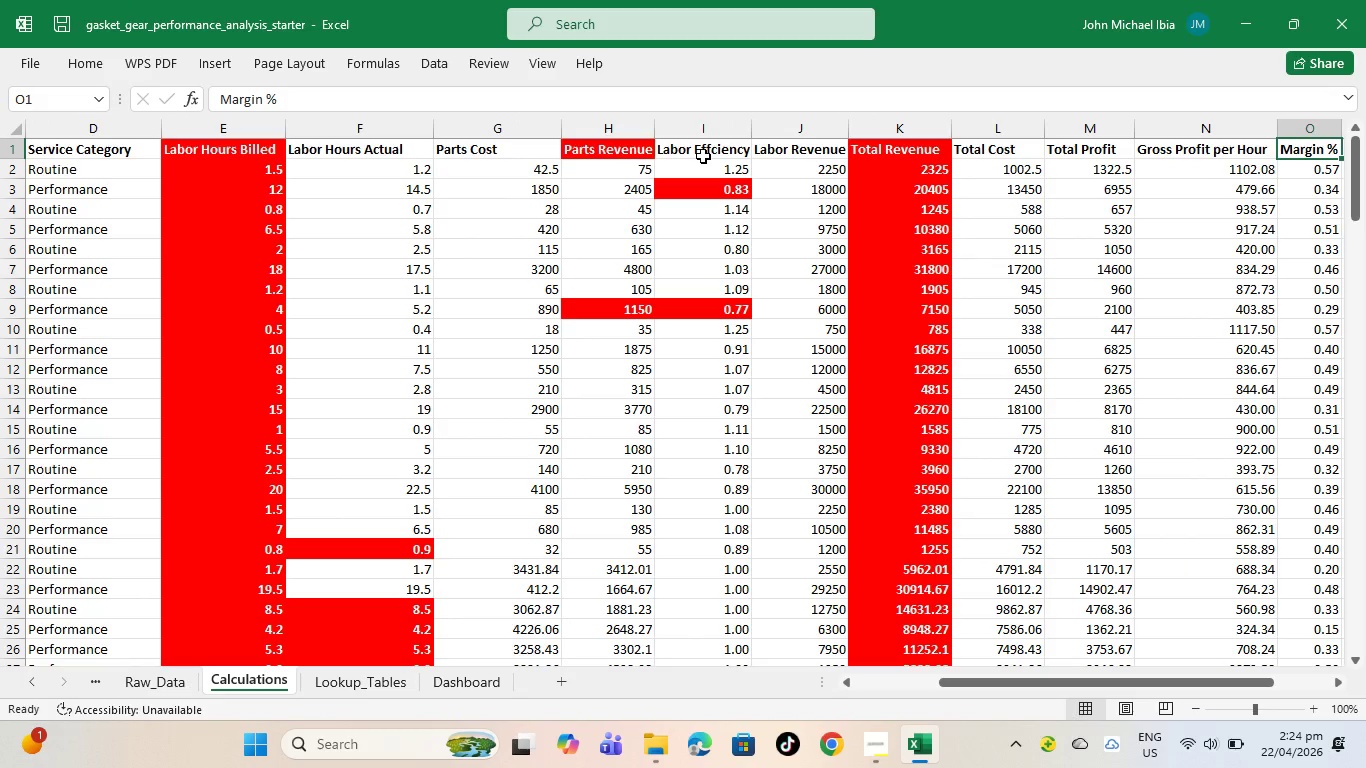 
key(ArrowRight)
 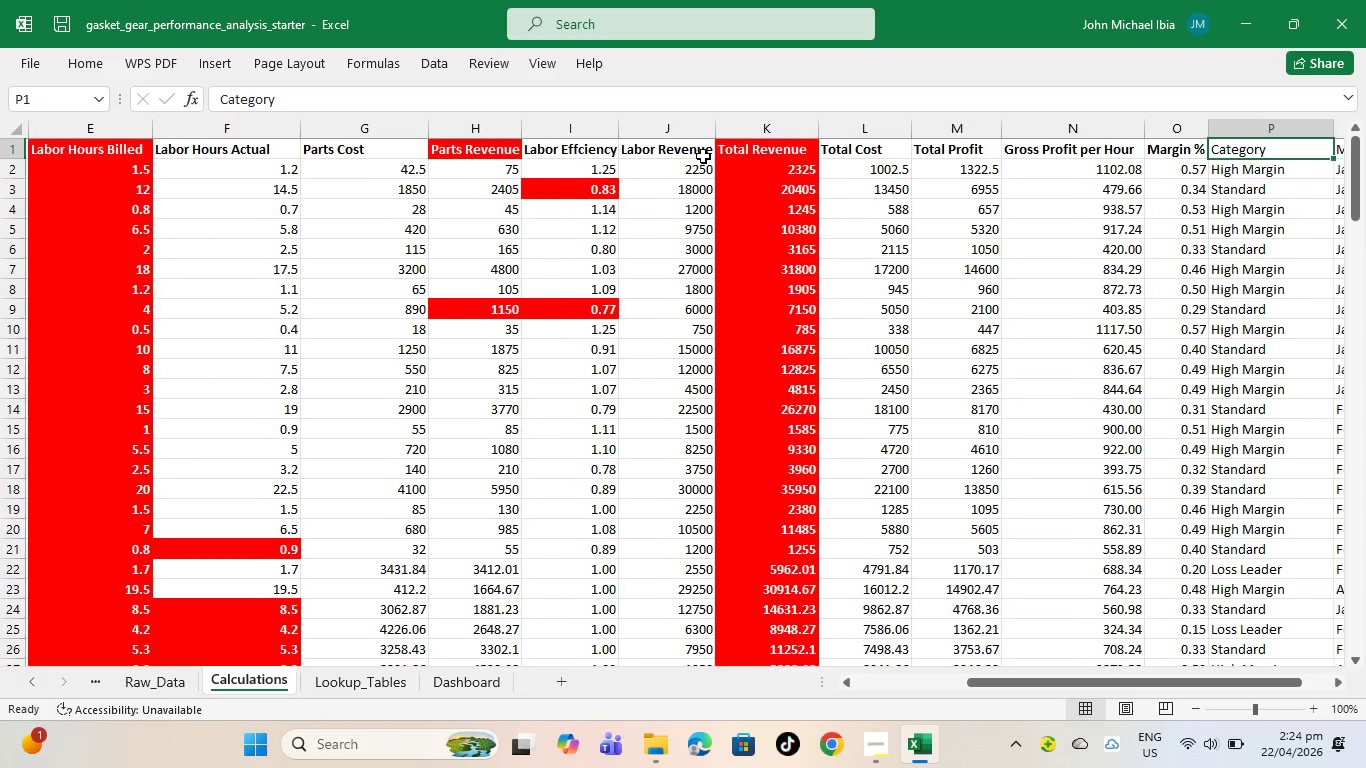 
key(Control+B)
 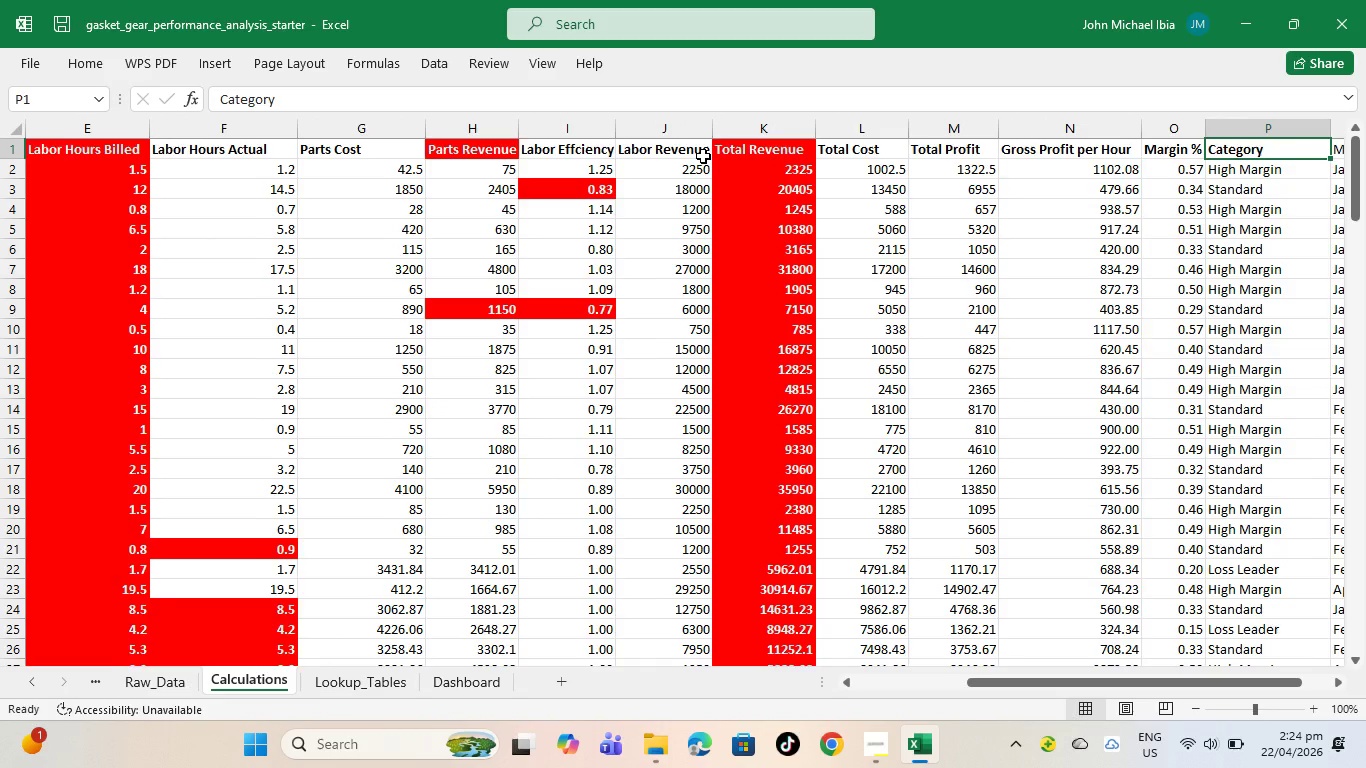 
key(ArrowRight)
 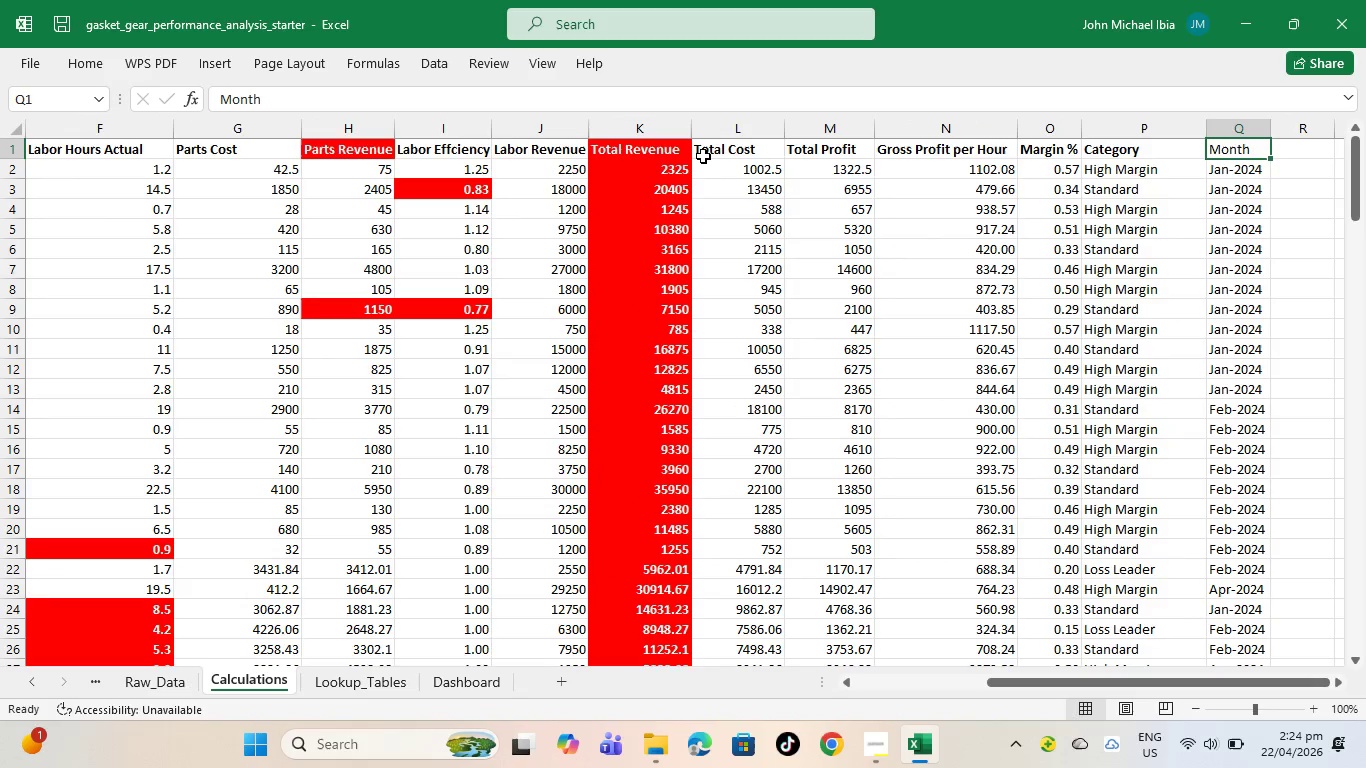 
key(Control+B)
 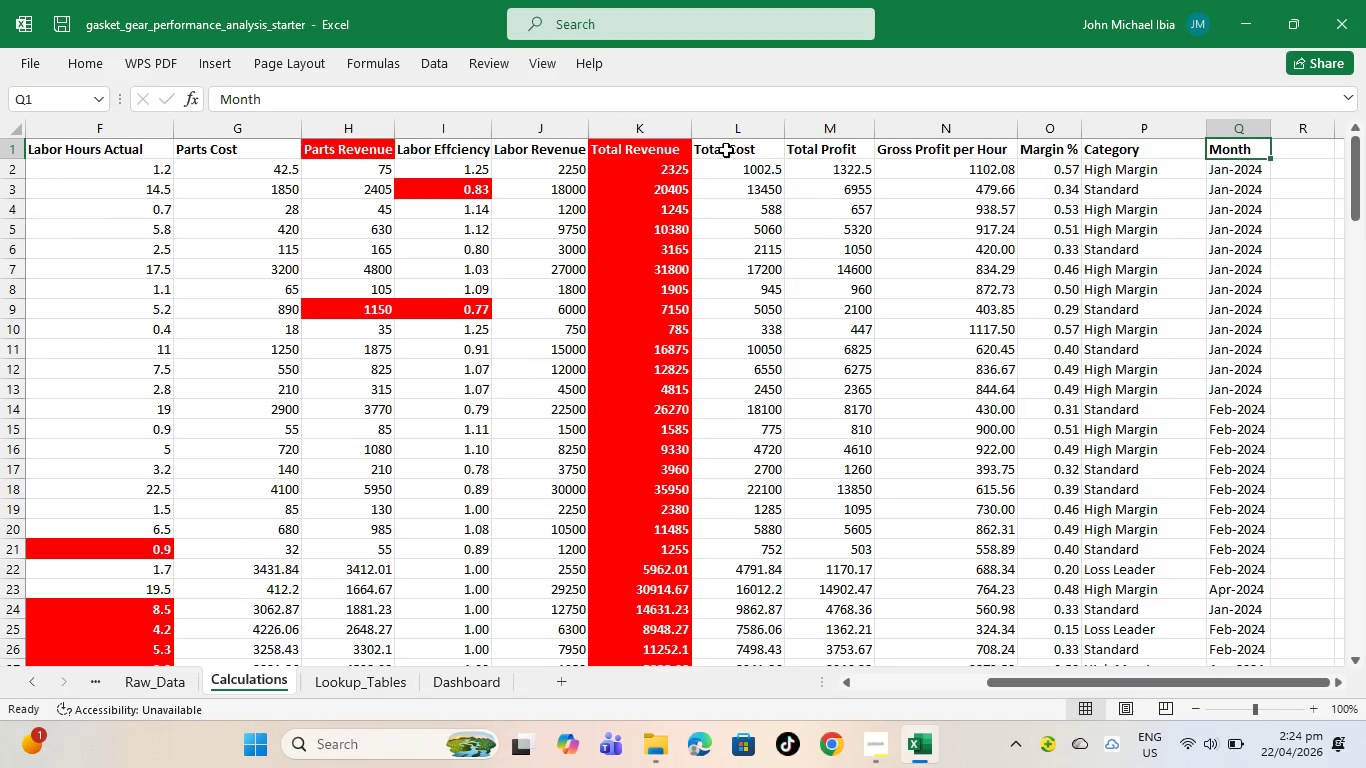 
scroll: coordinate [30, 264], scroll_direction: up, amount: 18.0
 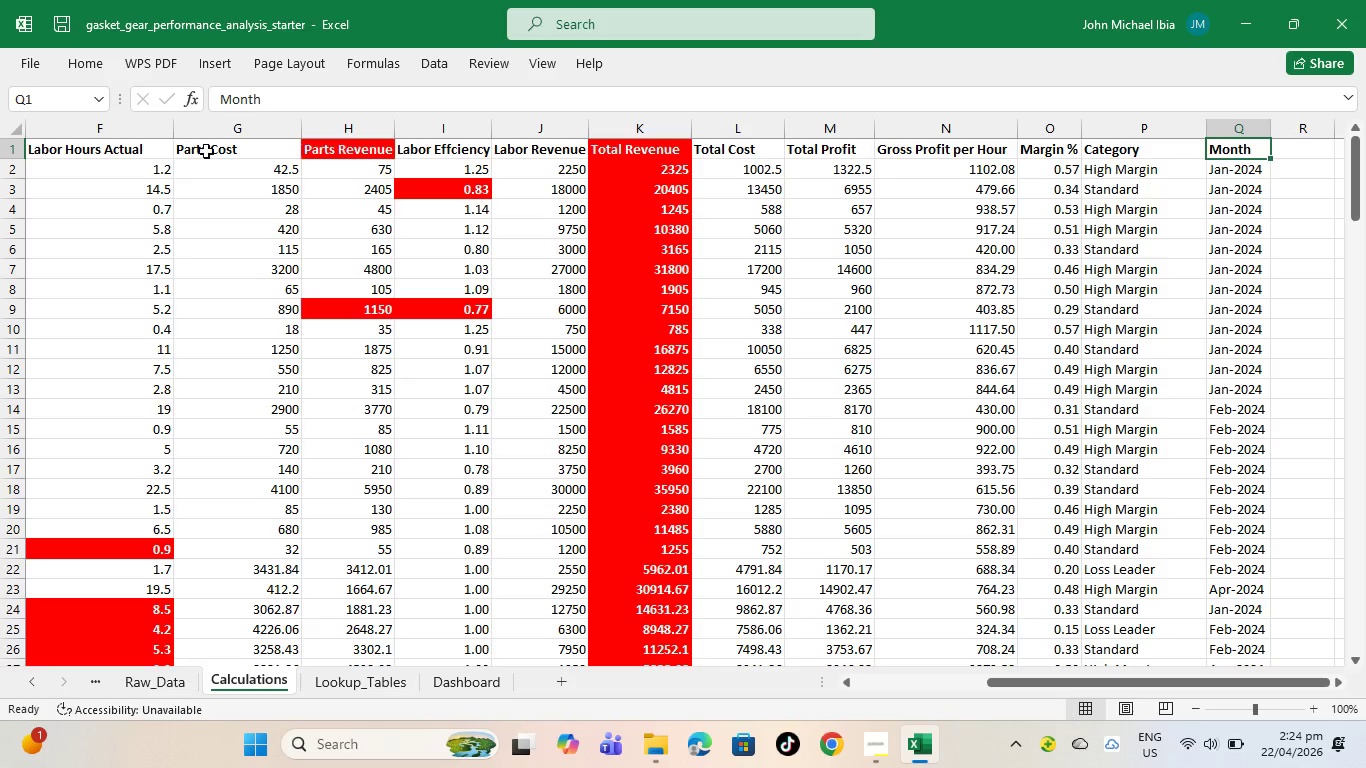 
left_click_drag(start_coordinate=[96, 139], to_coordinate=[966, 537])
 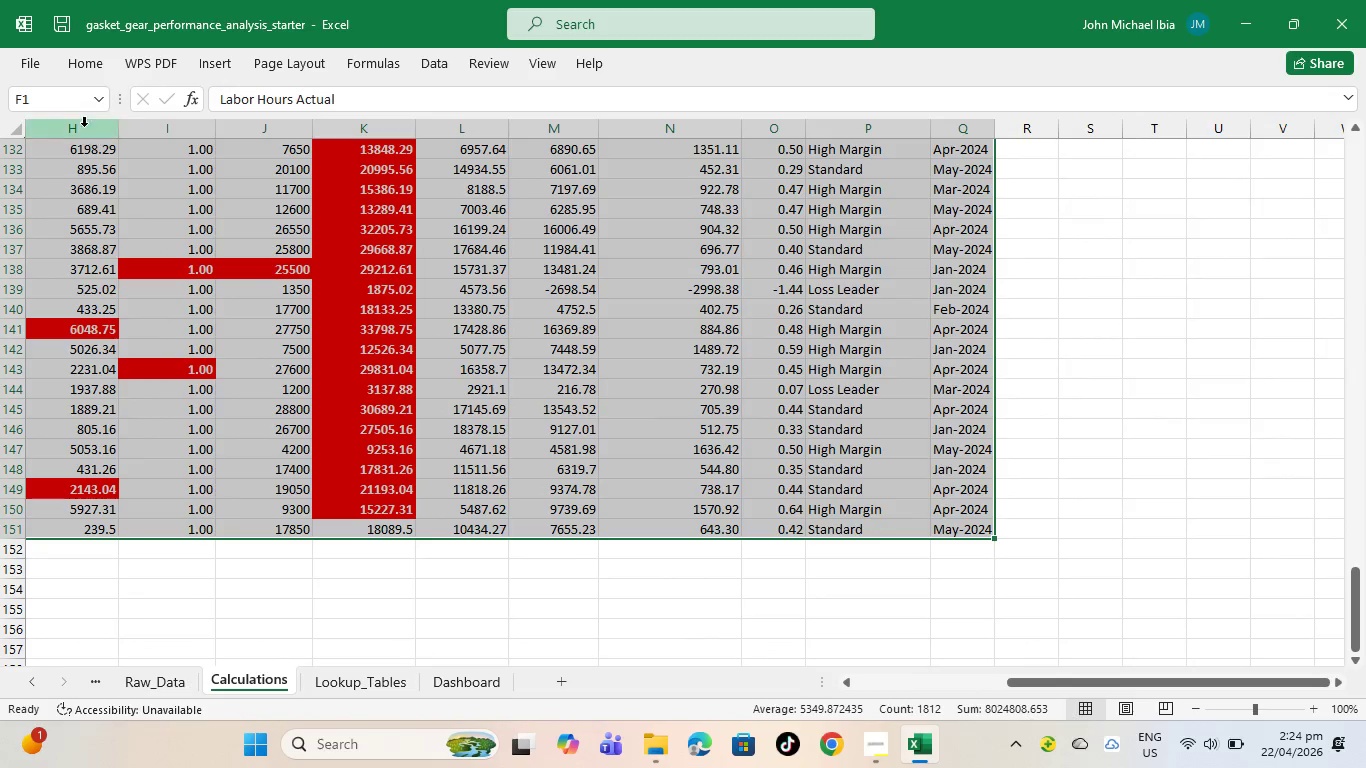 
left_click([103, 55])
 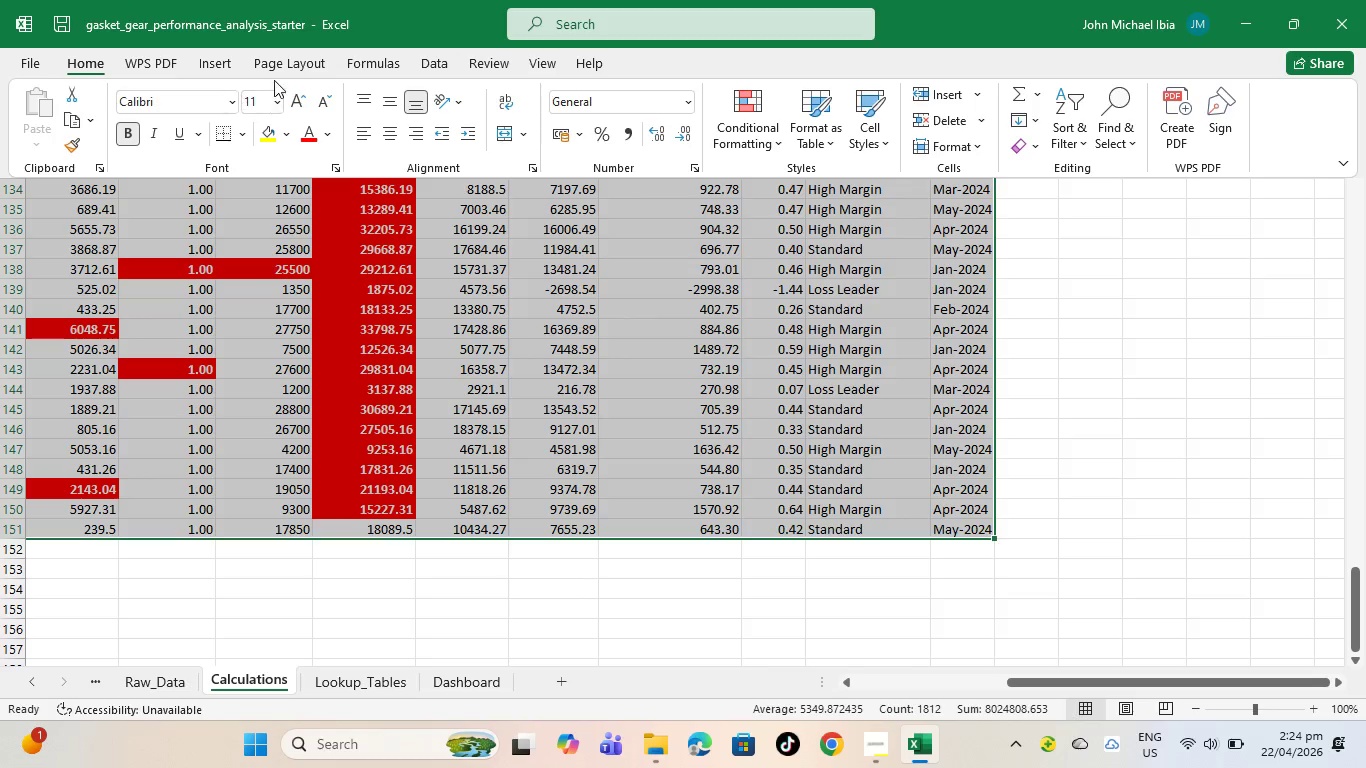 
left_click([225, 71])
 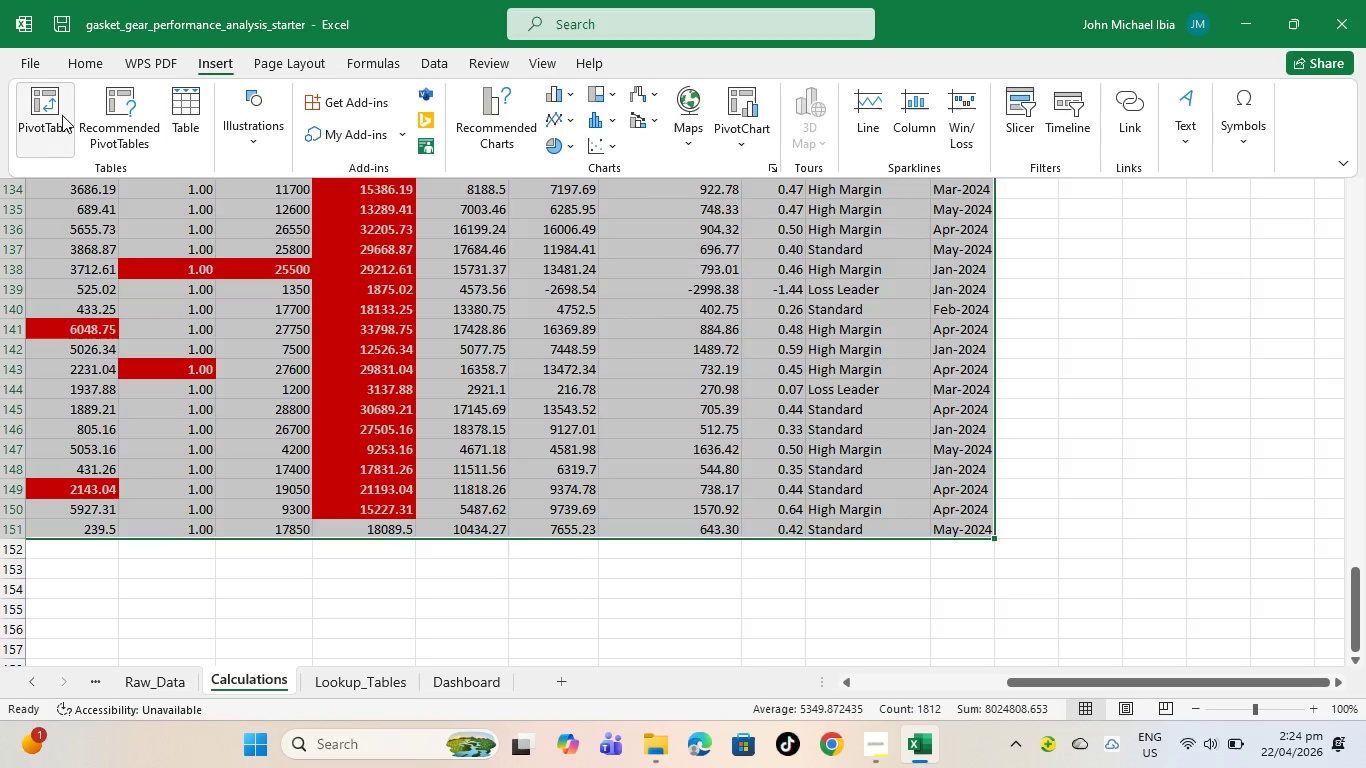 
left_click([52, 115])
 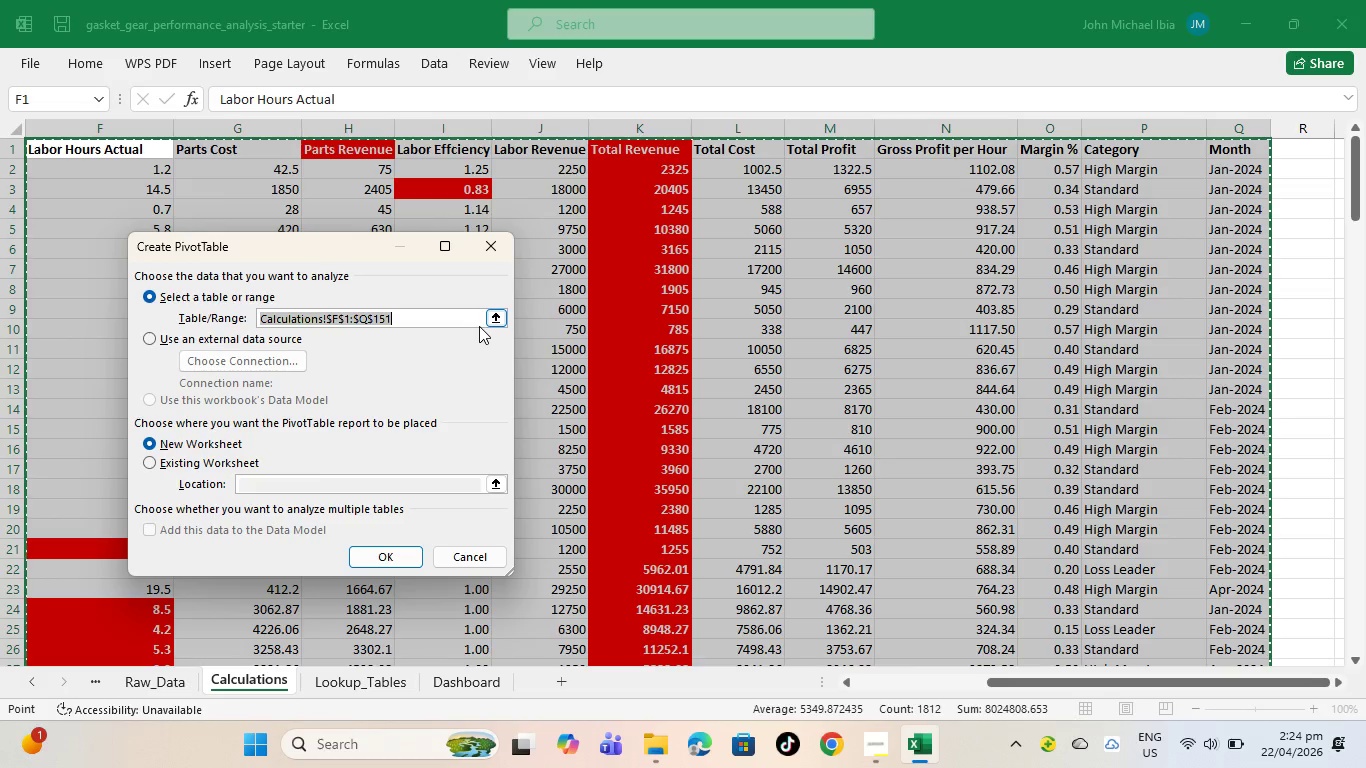 
wait(23.69)
 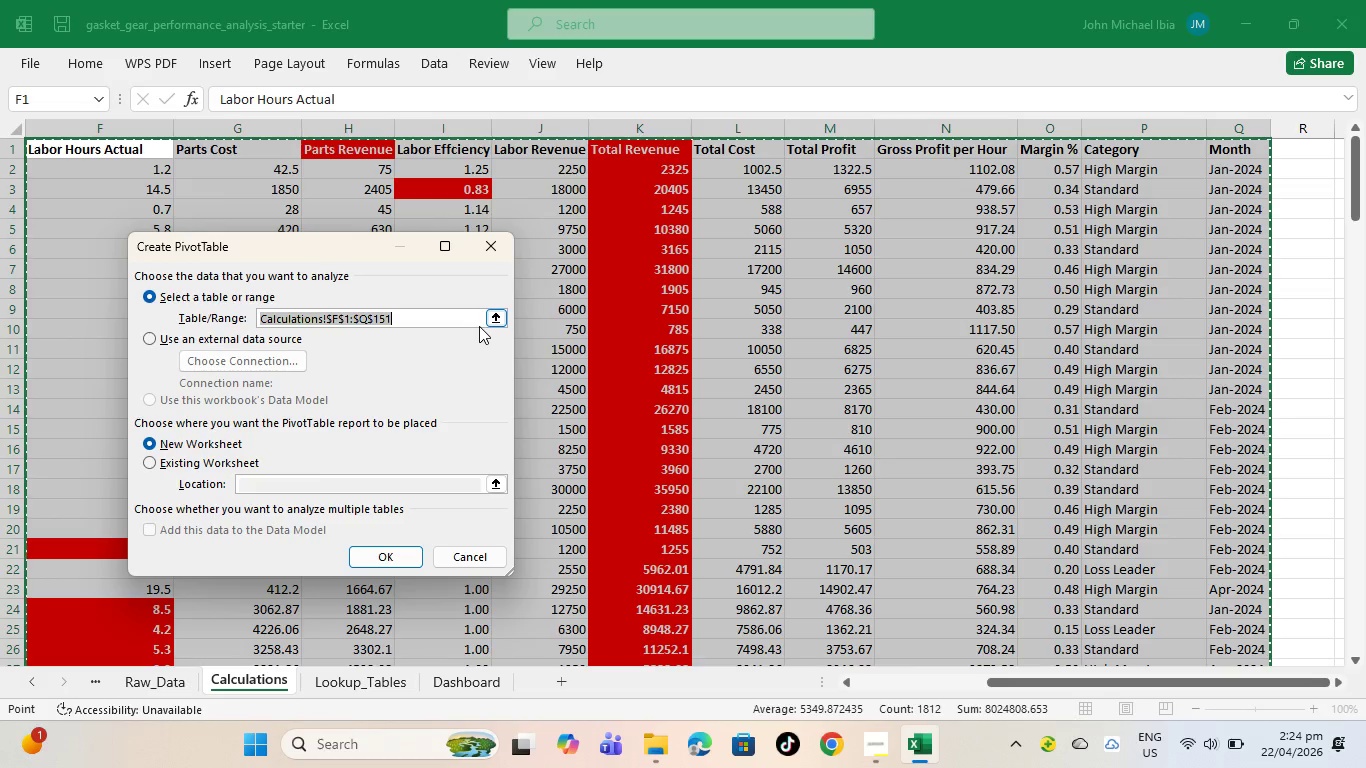 
left_click([398, 309])
 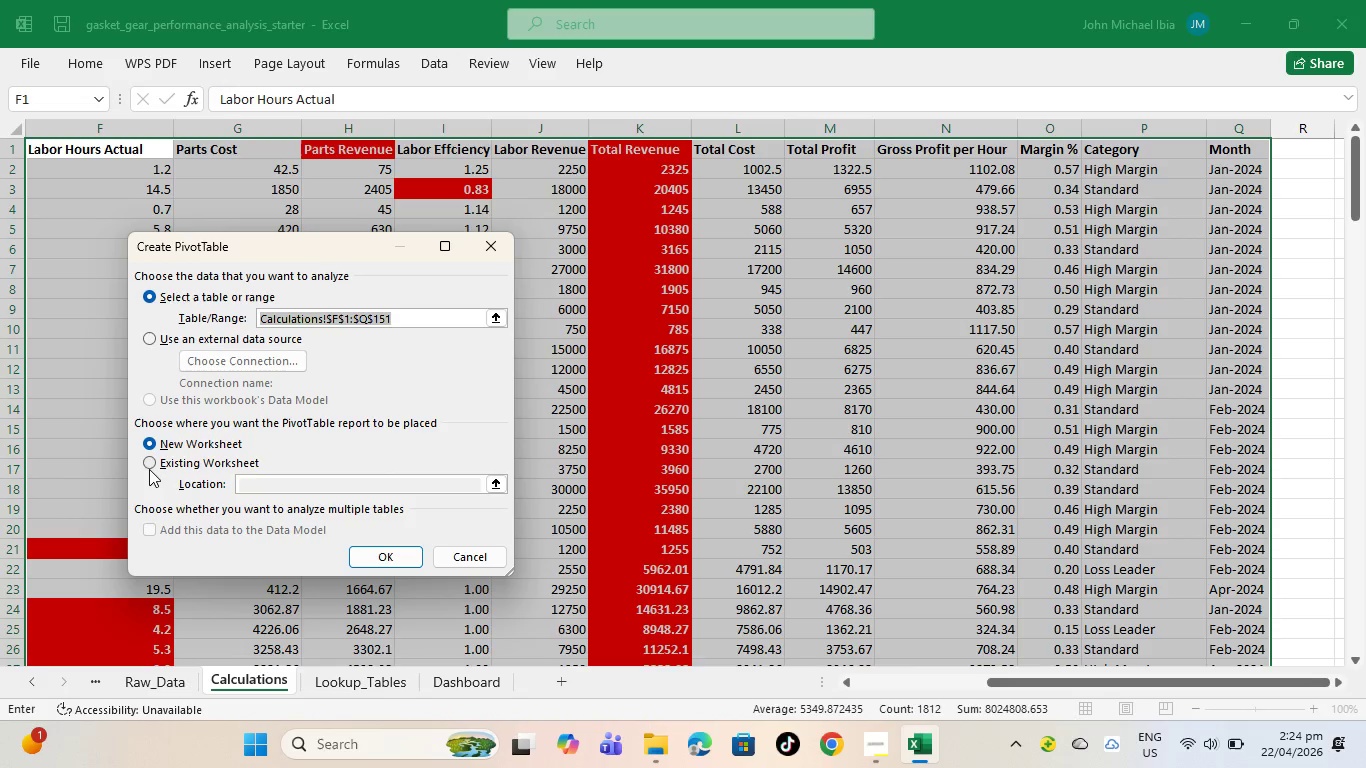 
left_click([149, 468])
 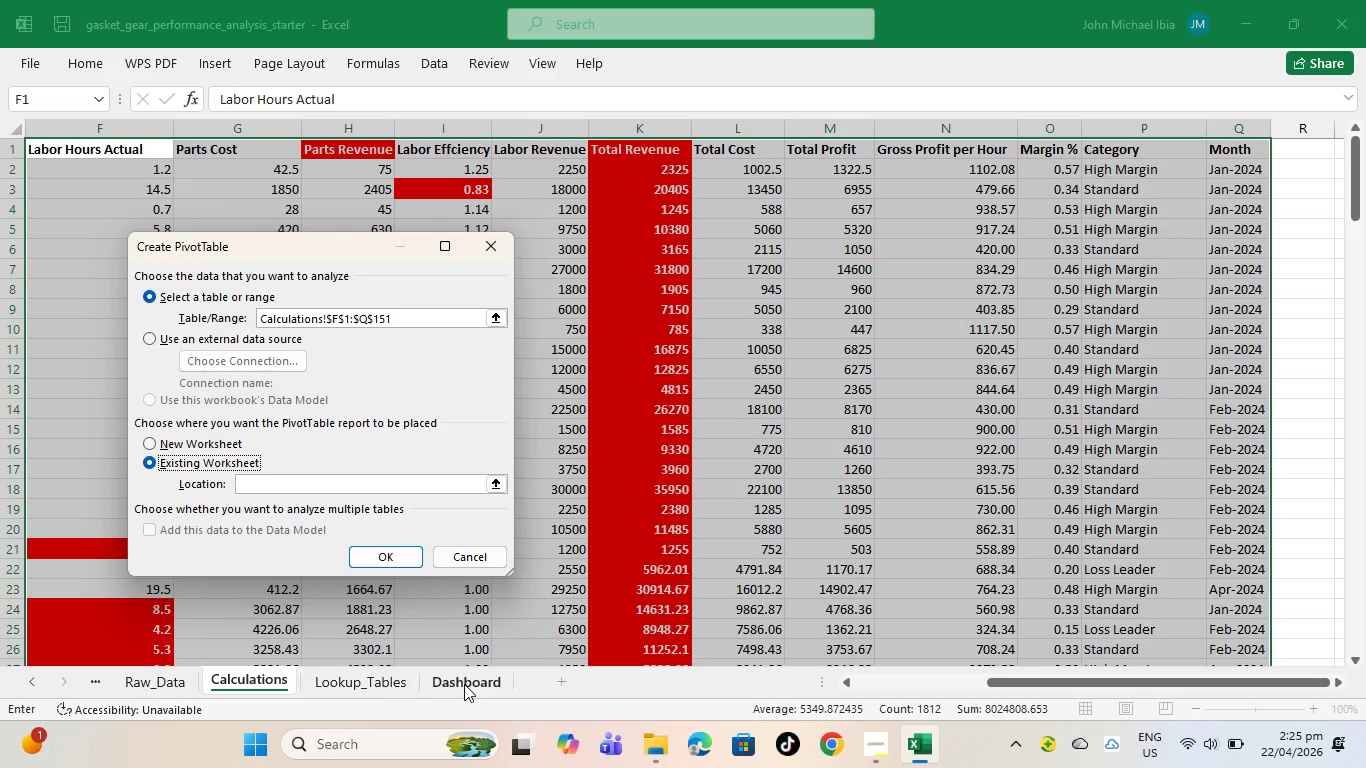 
wait(18.81)
 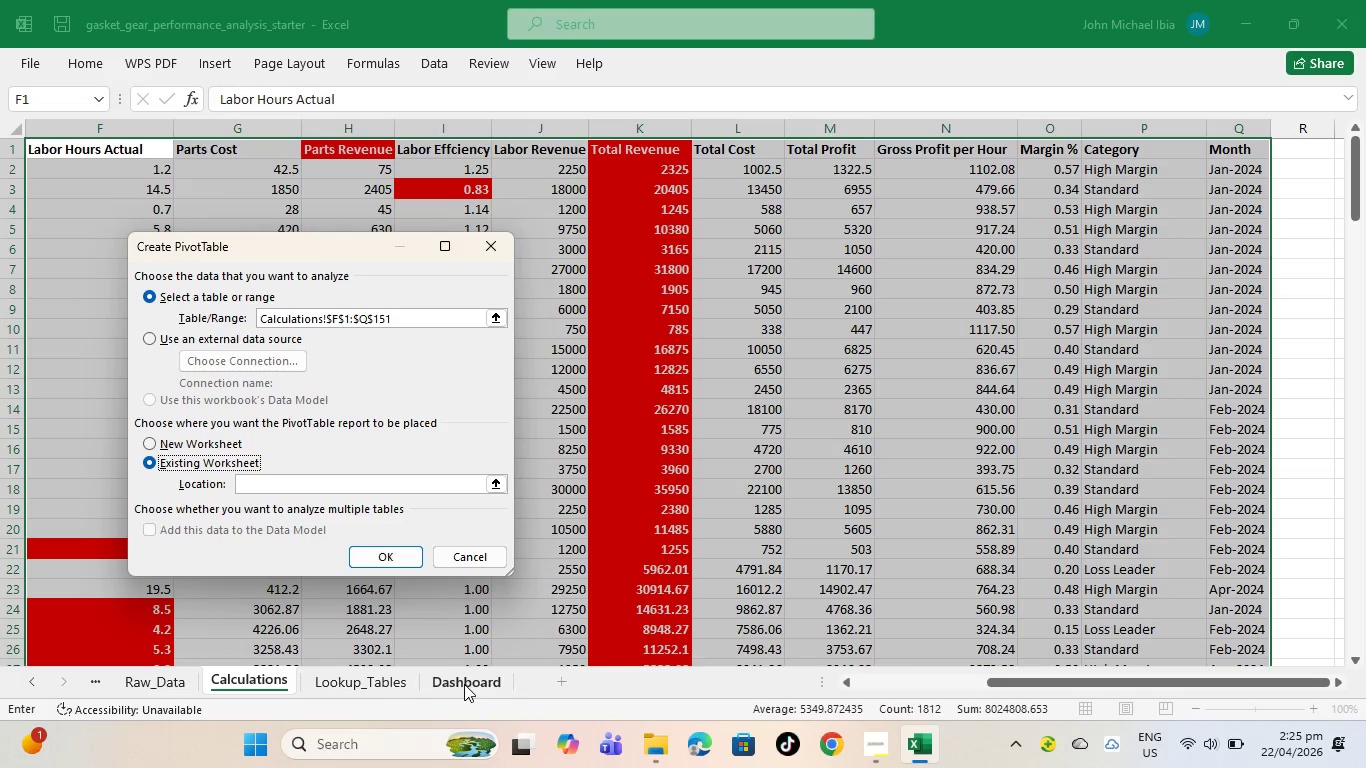 
left_click([148, 441])
 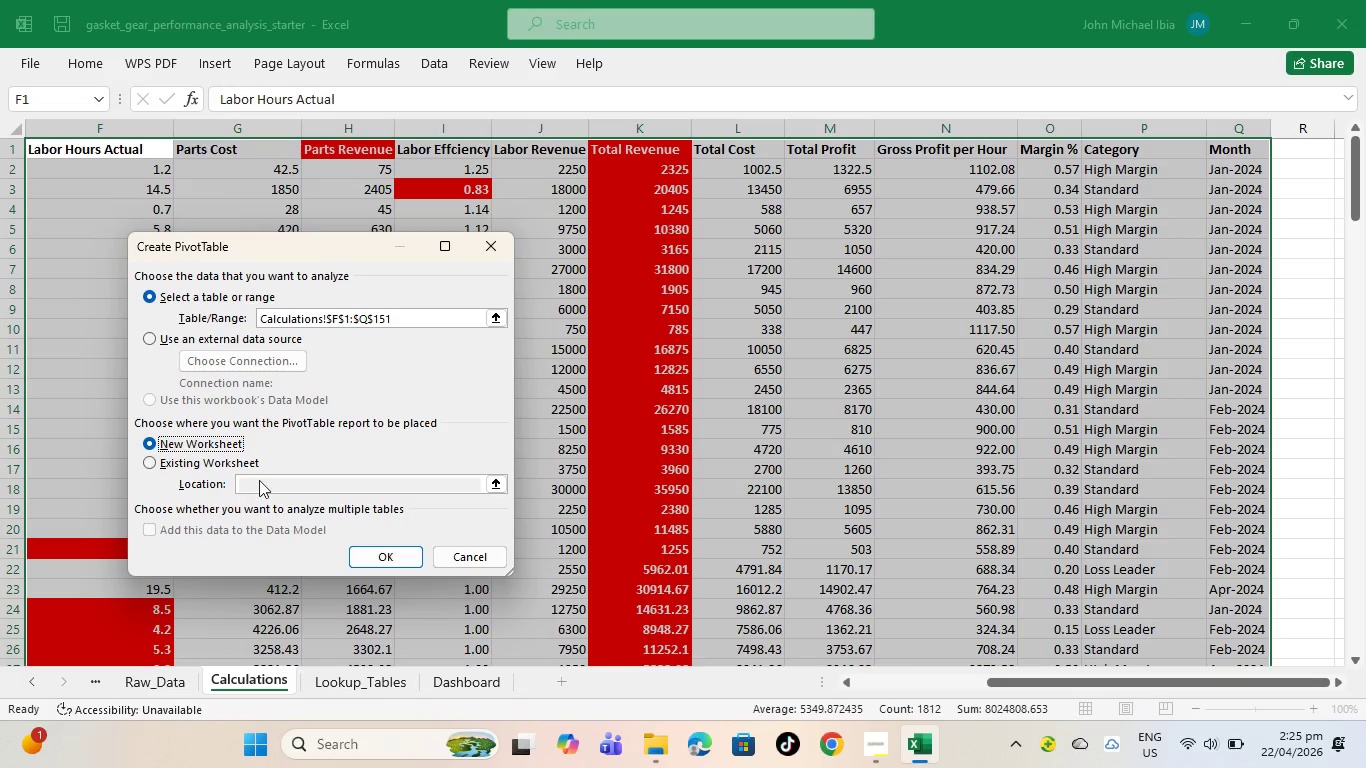 
left_click([264, 481])
 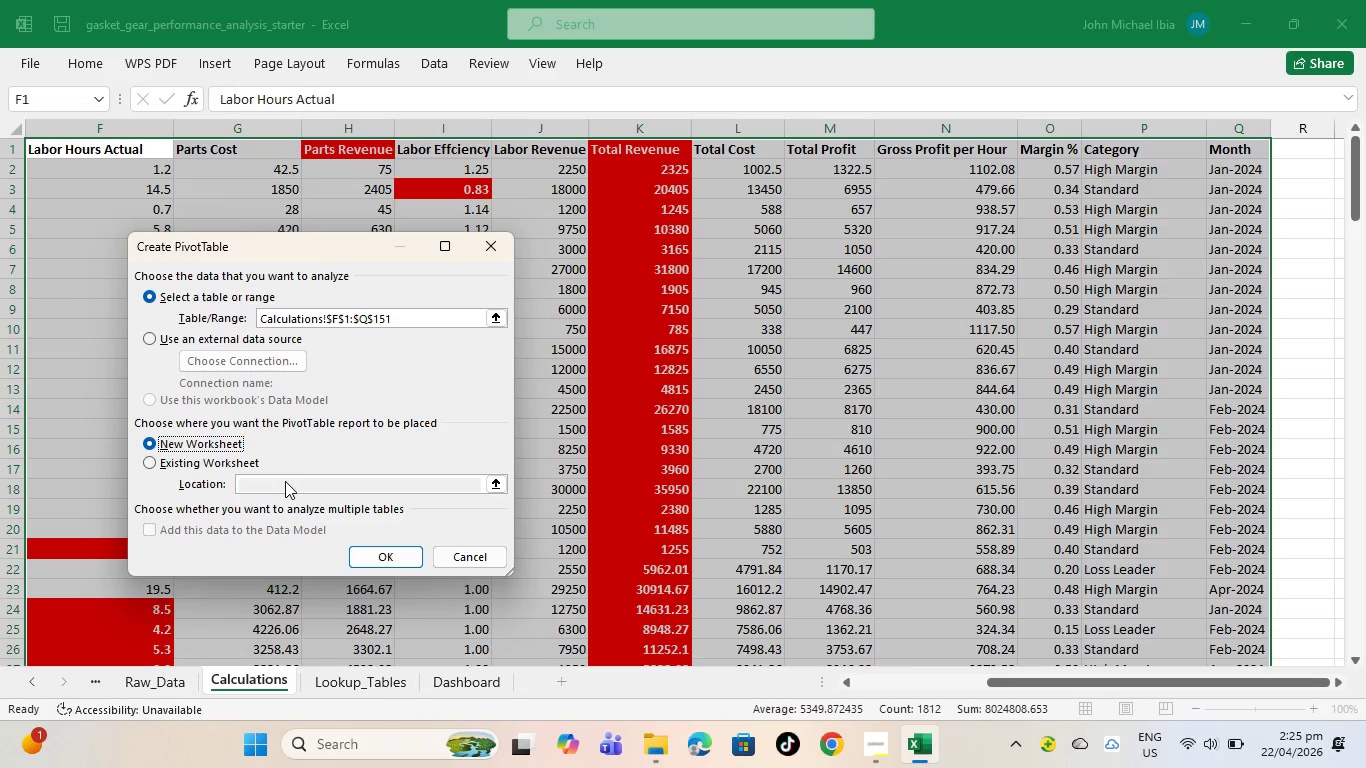 
double_click([285, 481])
 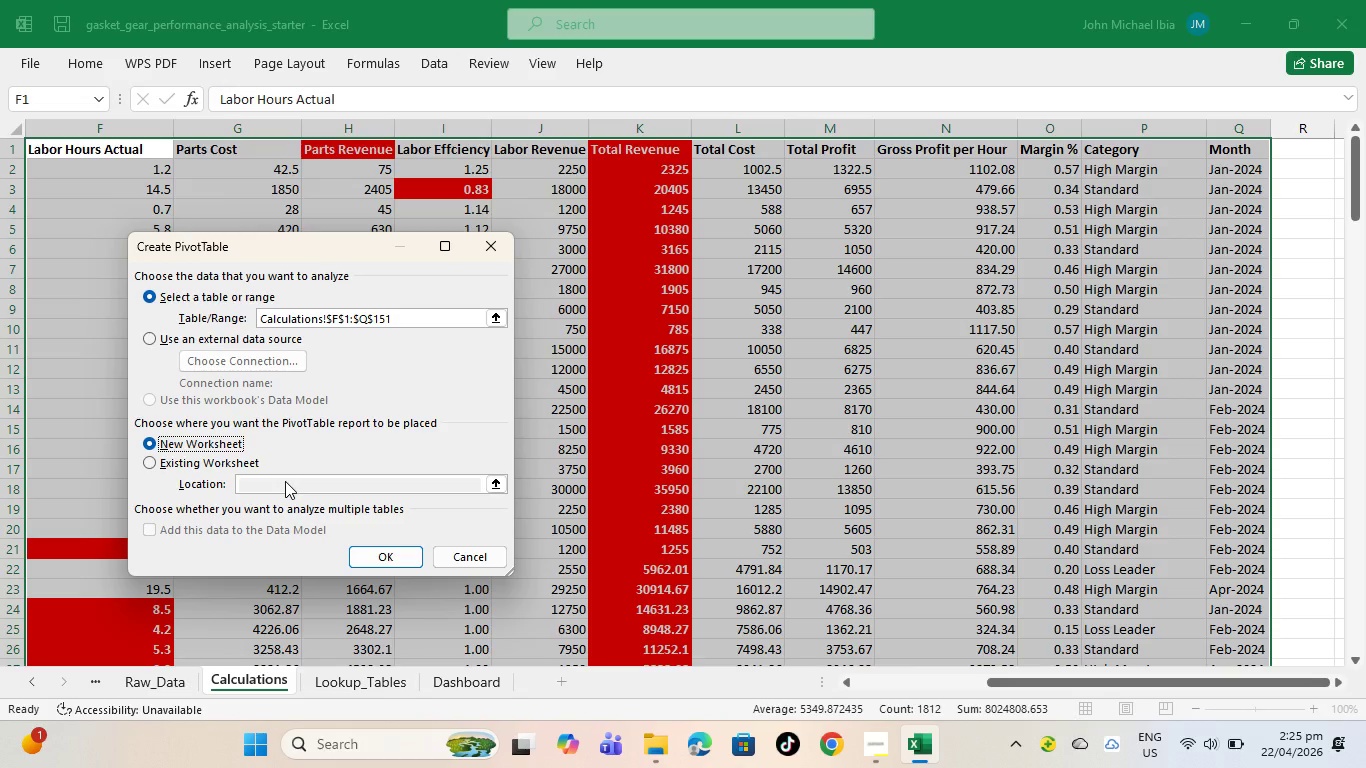 
left_click([365, 551])
 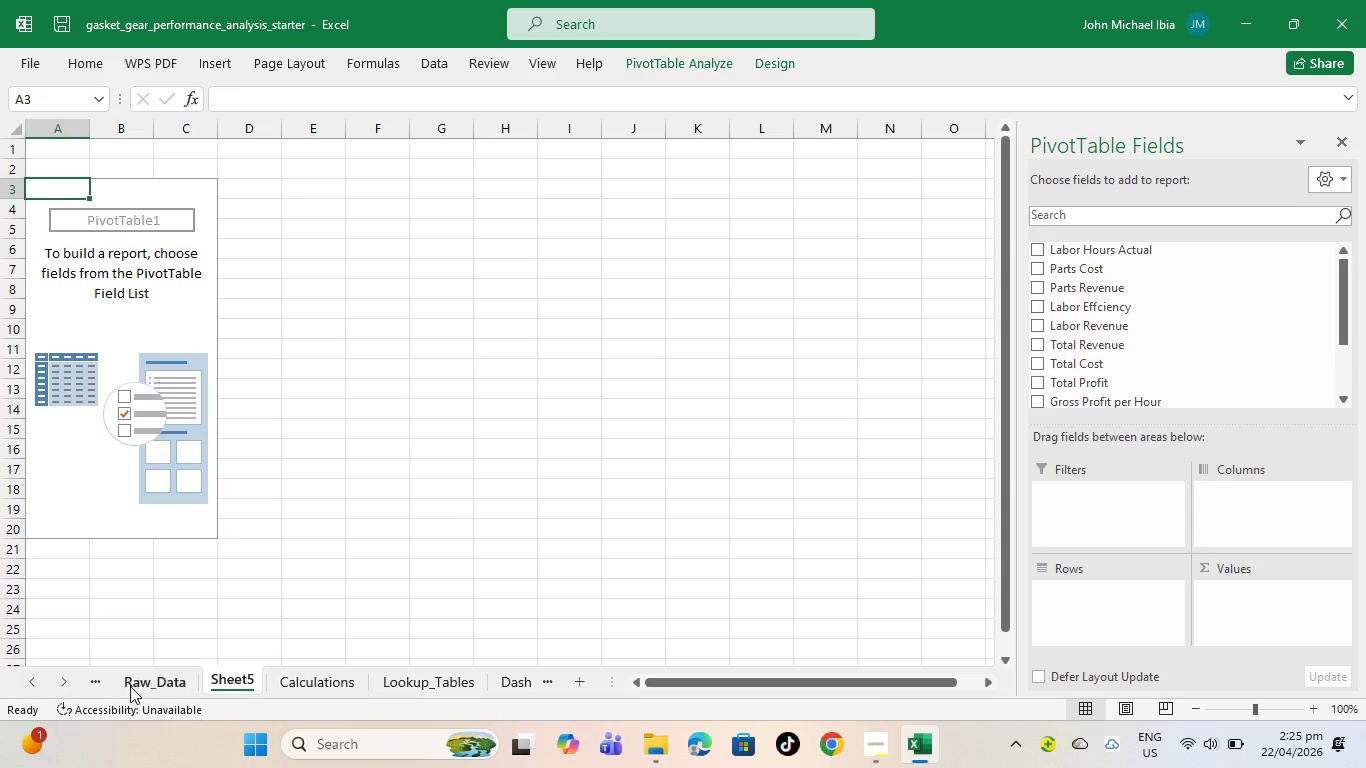 
wait(6.42)
 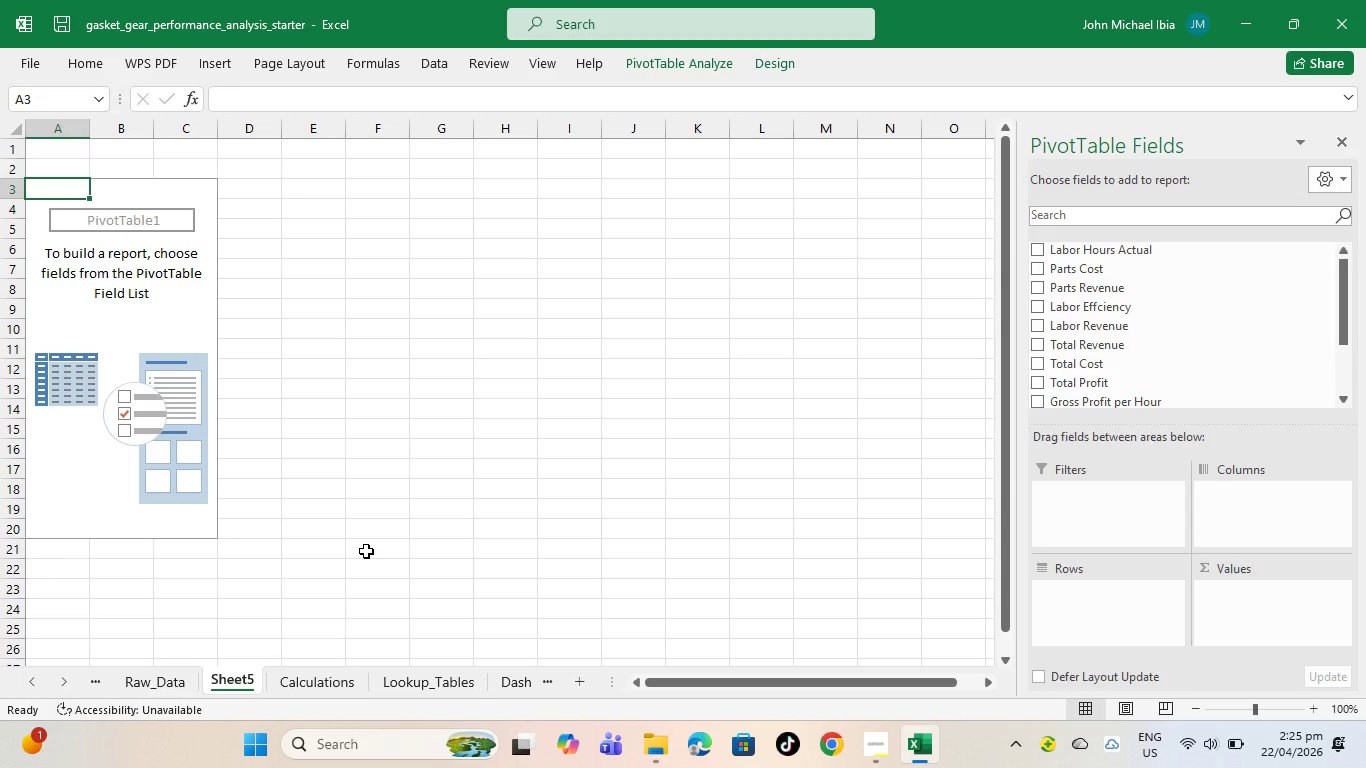 
double_click([241, 675])
 